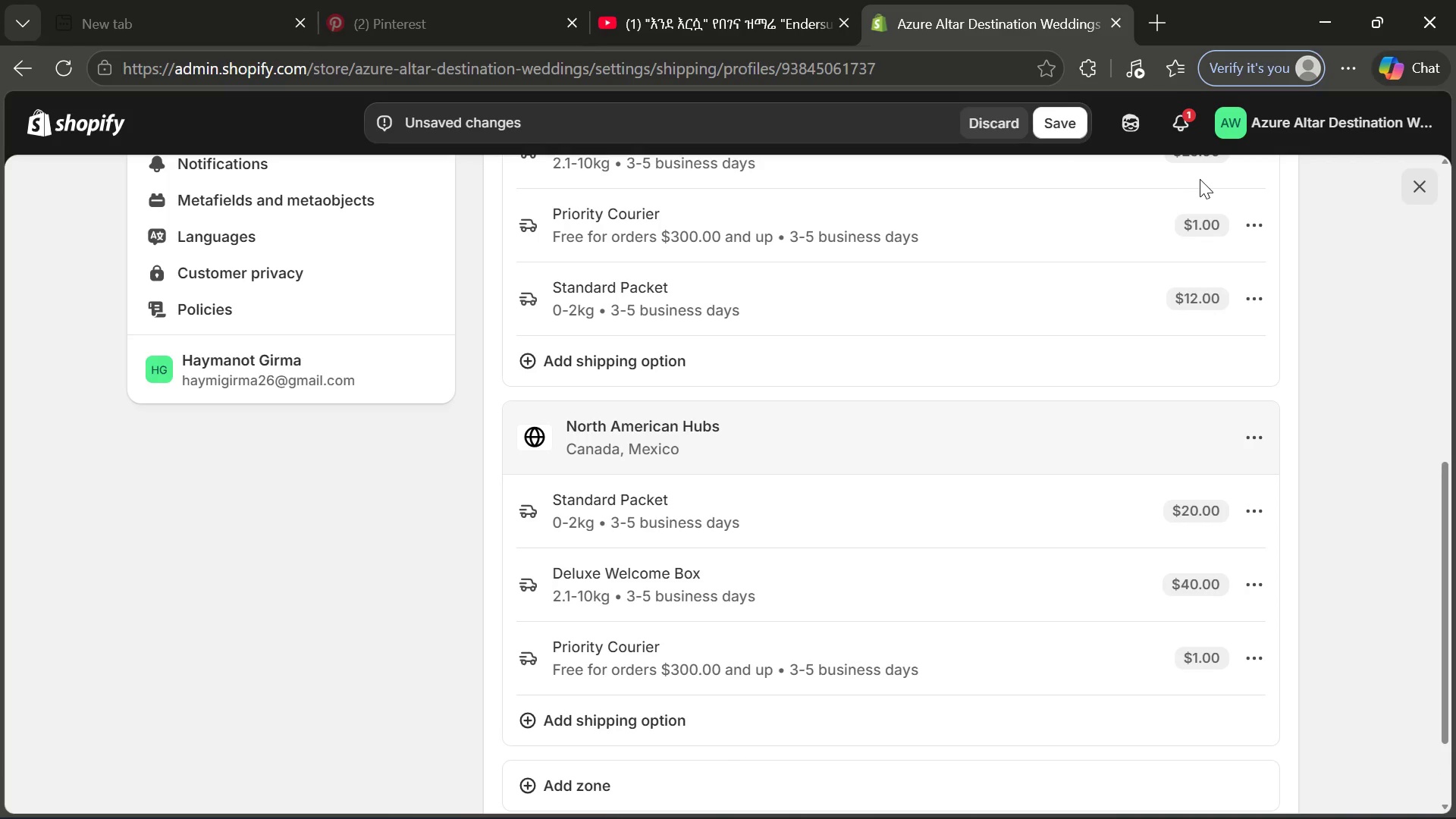 
left_click([591, 723])
 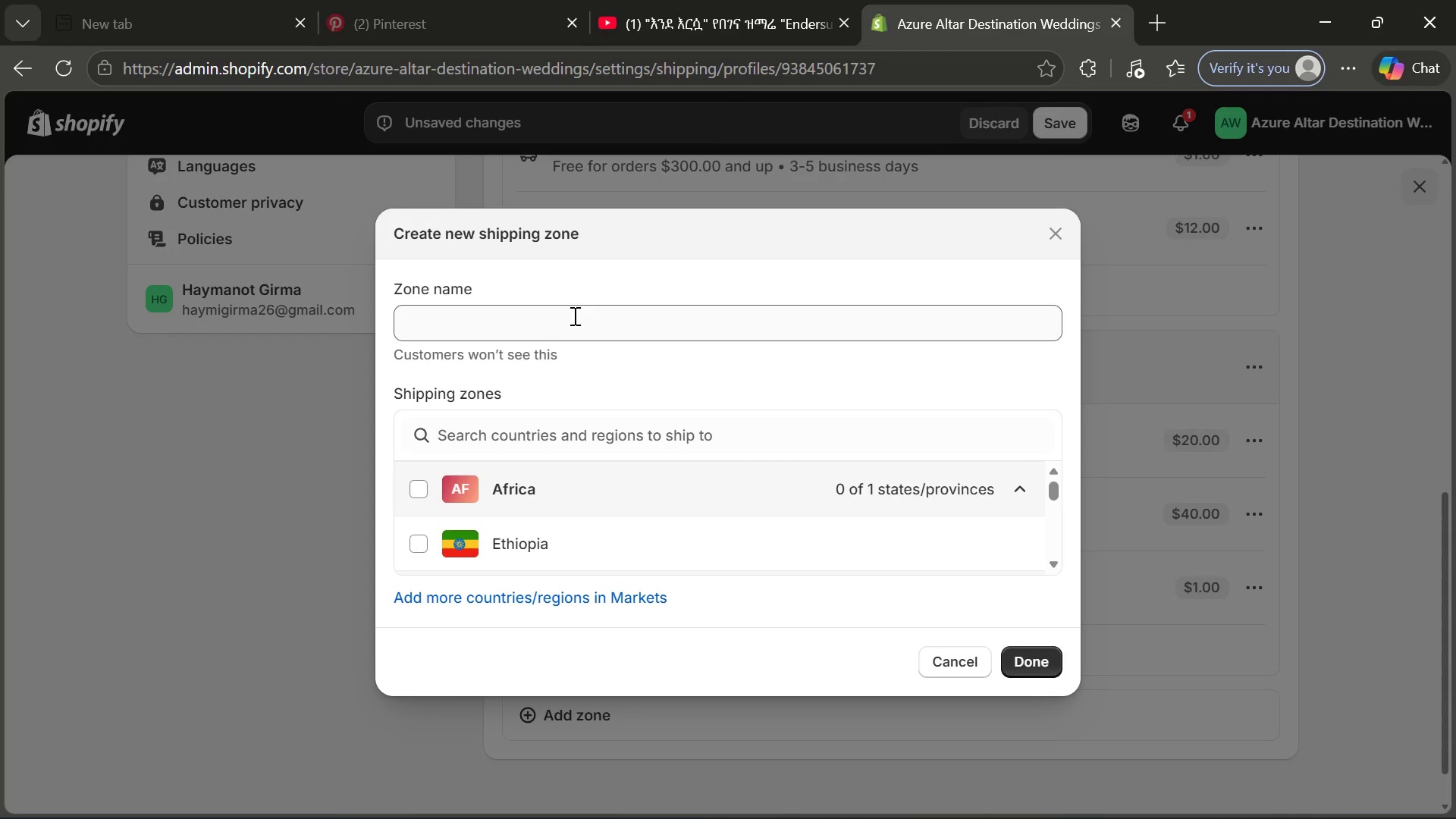 
left_click([573, 317])
 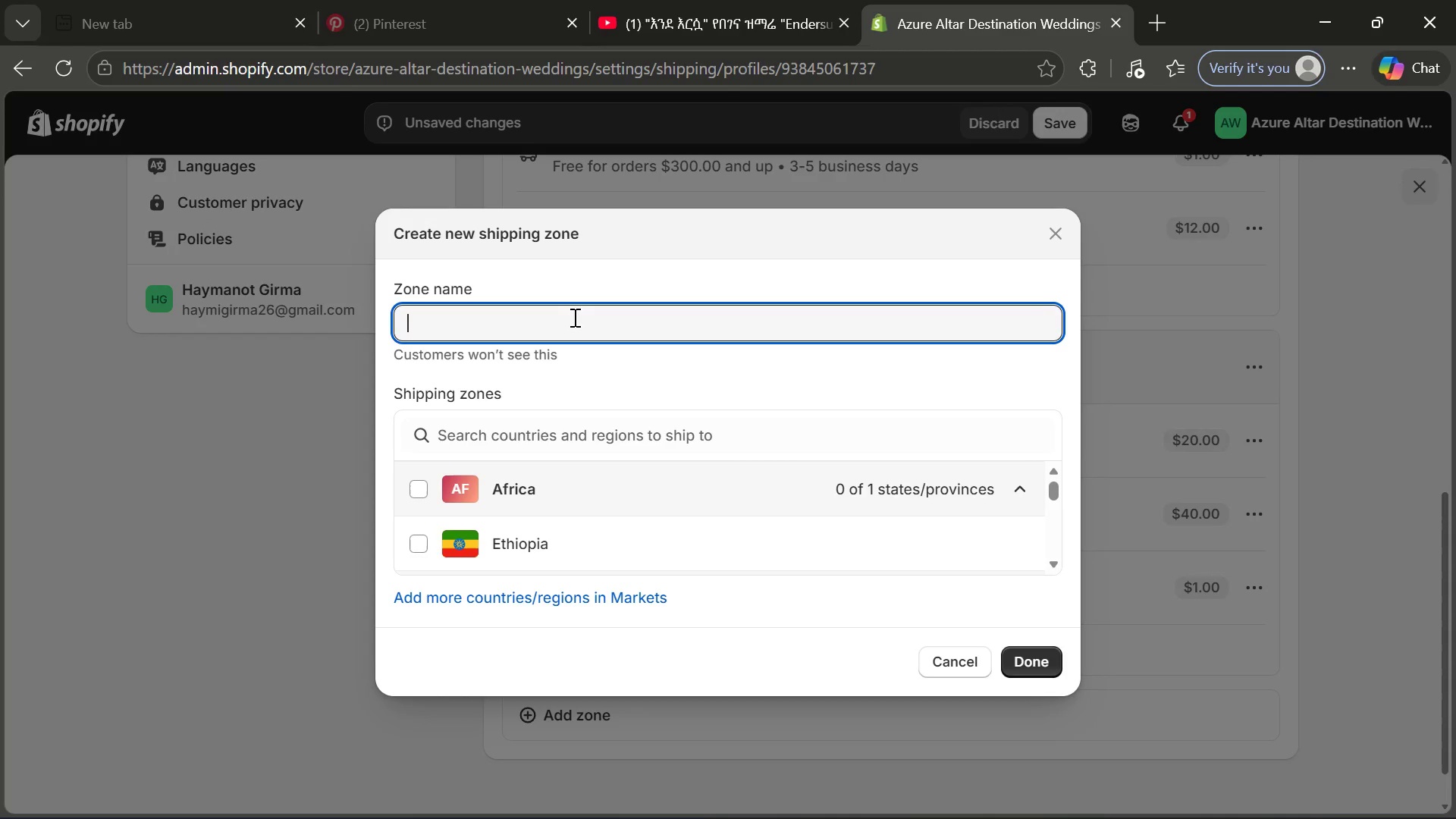 
type(Carribean Islands)
 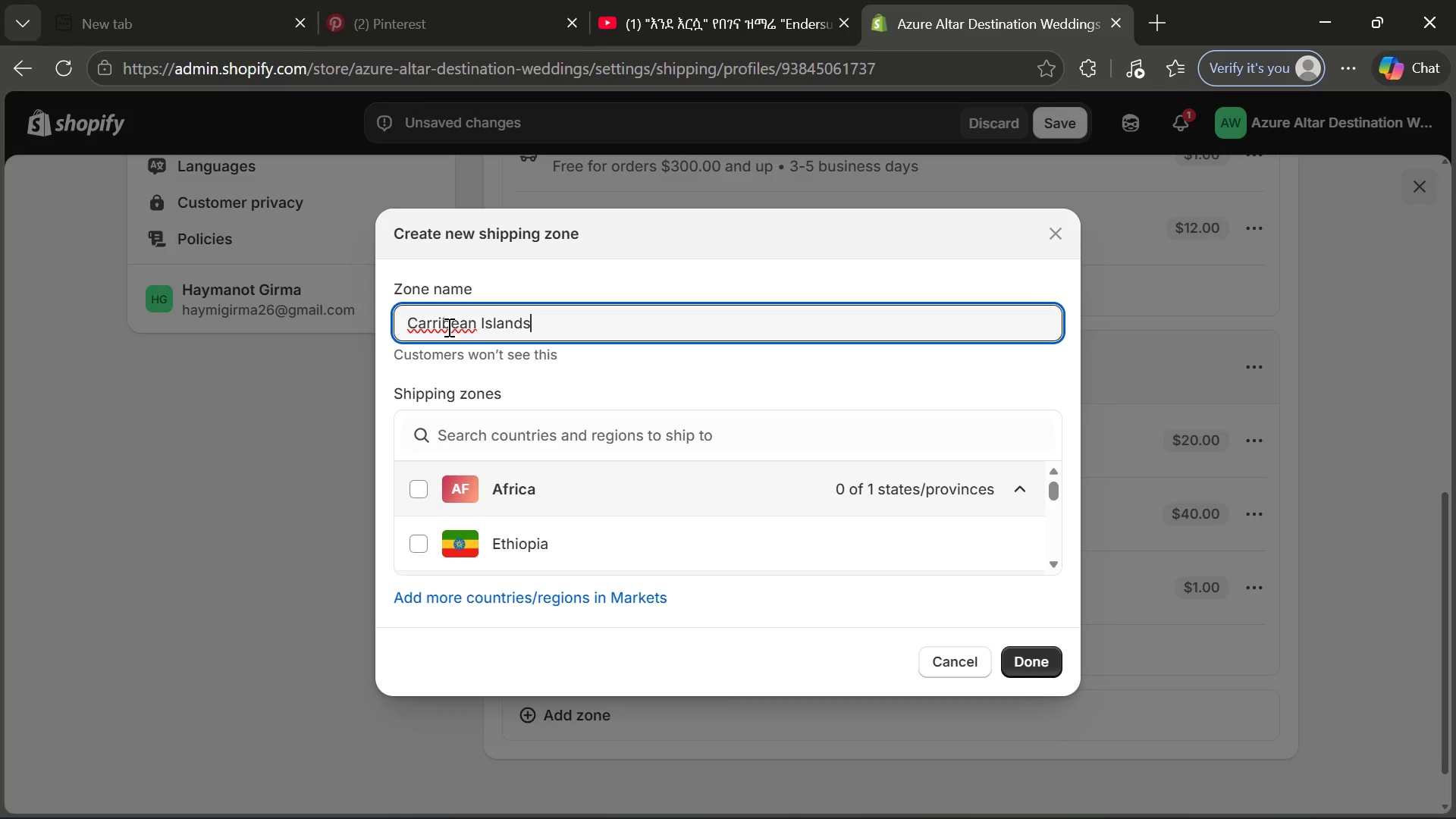 
left_click([447, 327])
 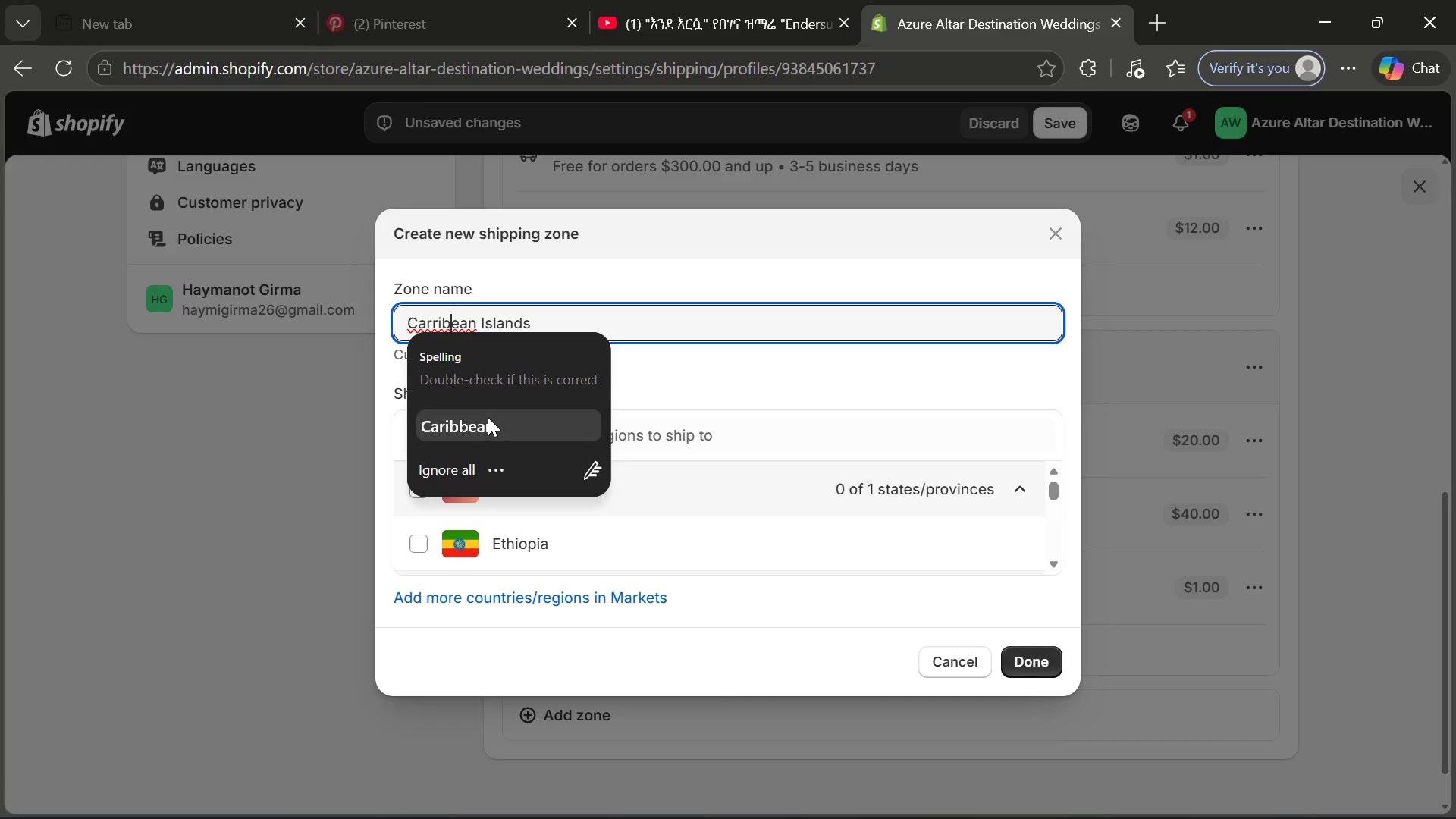 
left_click([488, 417])
 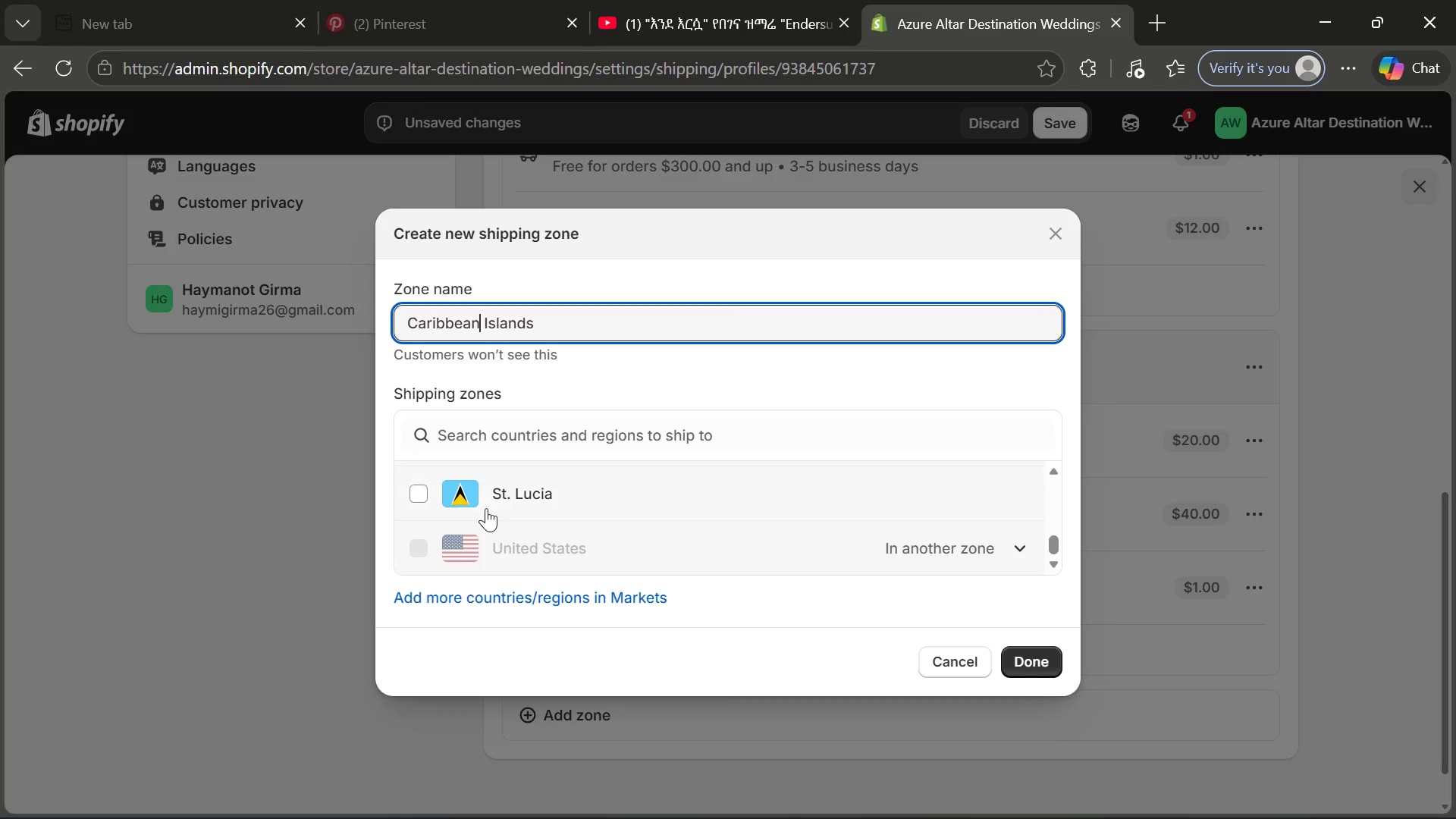 
left_click([419, 498])
 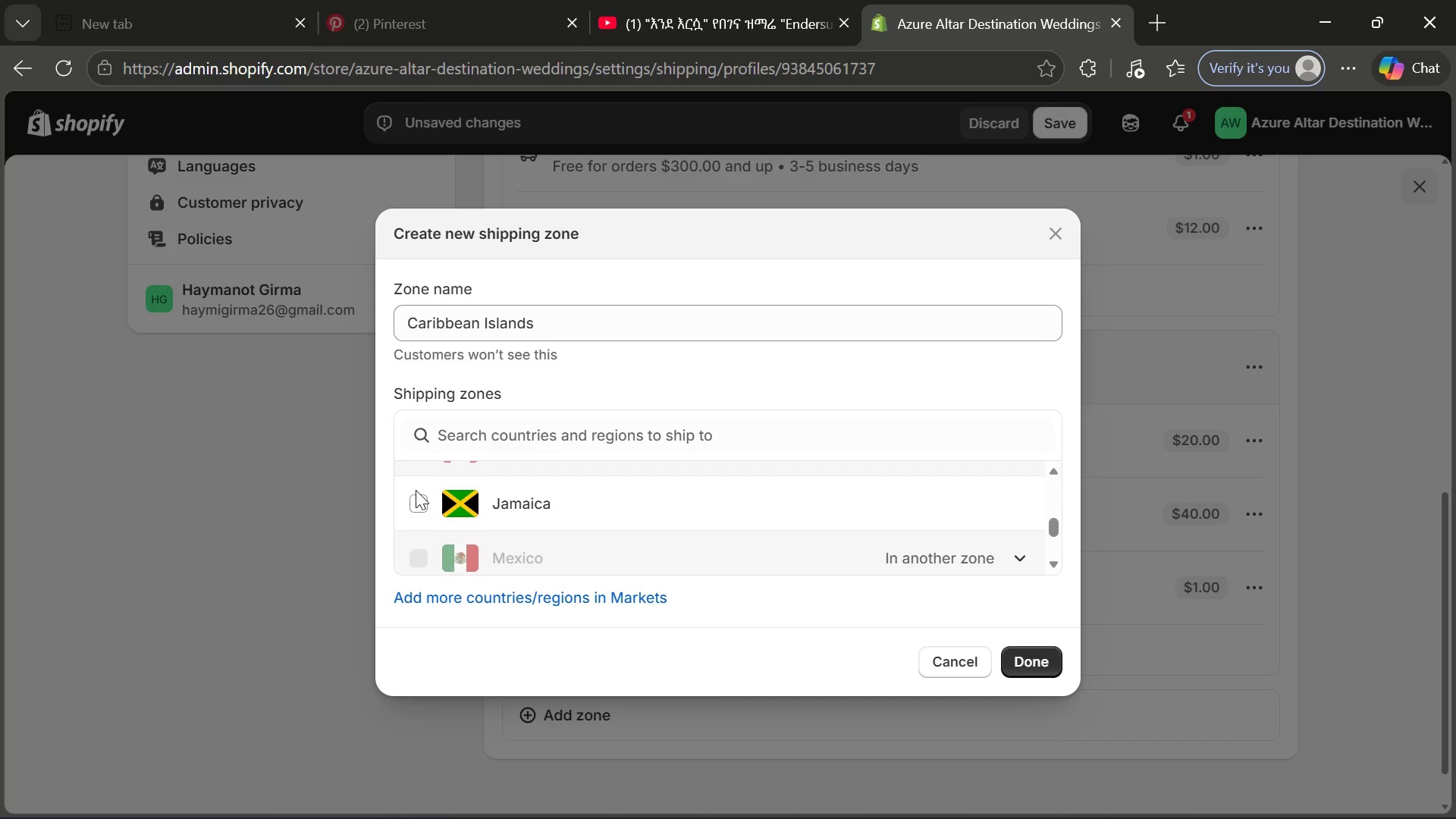 
left_click([415, 505])
 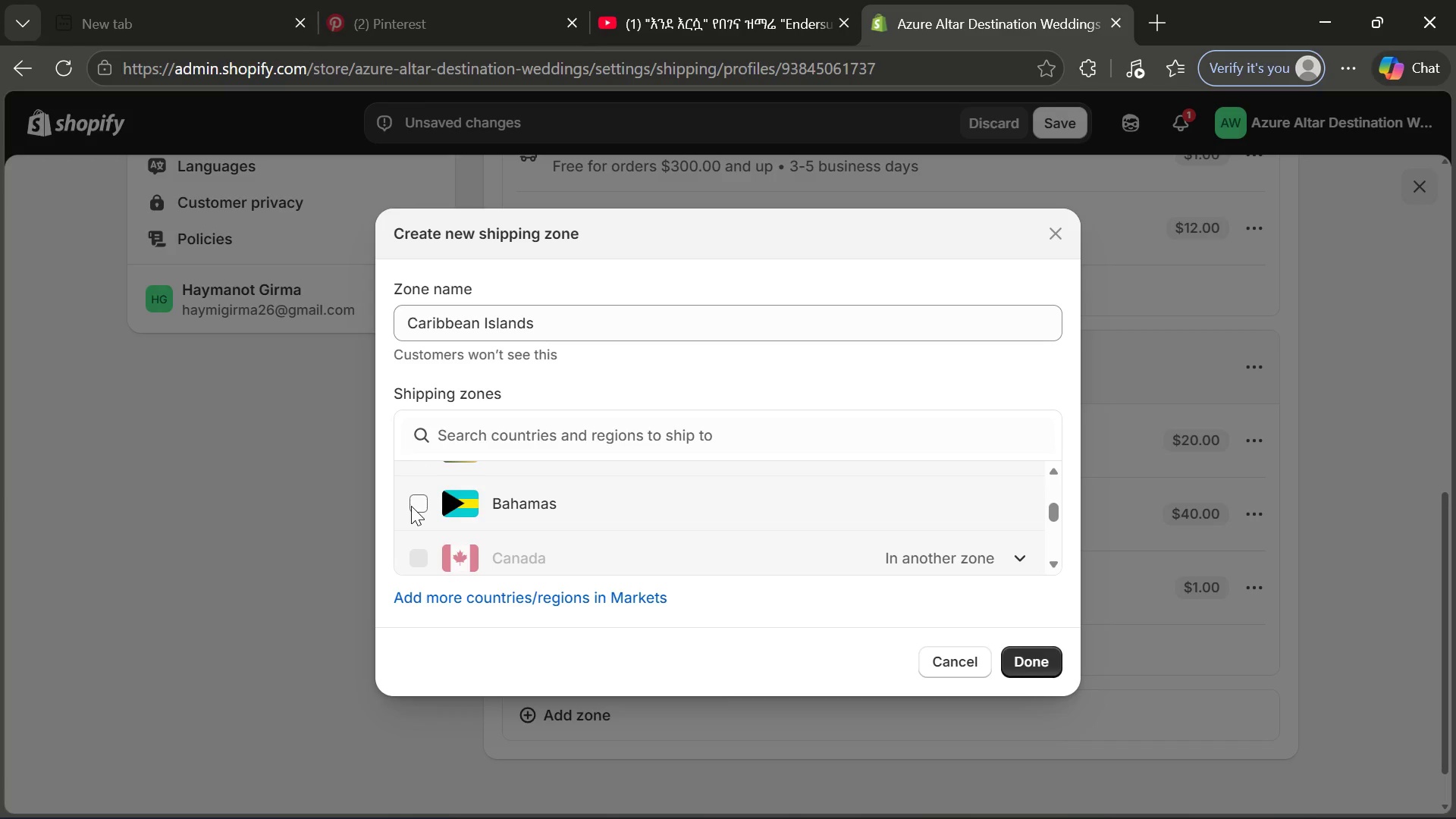 
left_click([411, 506])
 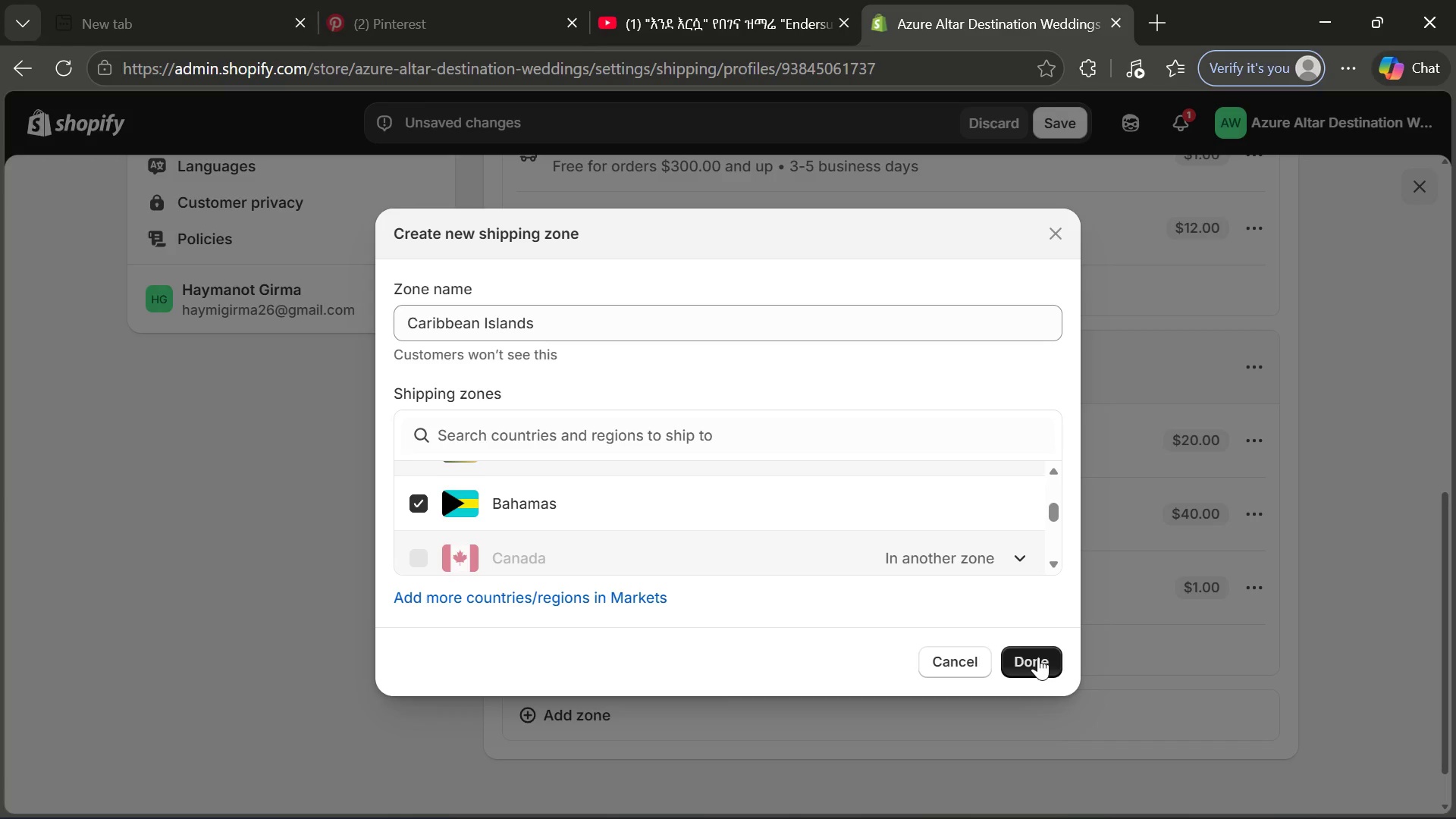 
left_click([1038, 657])
 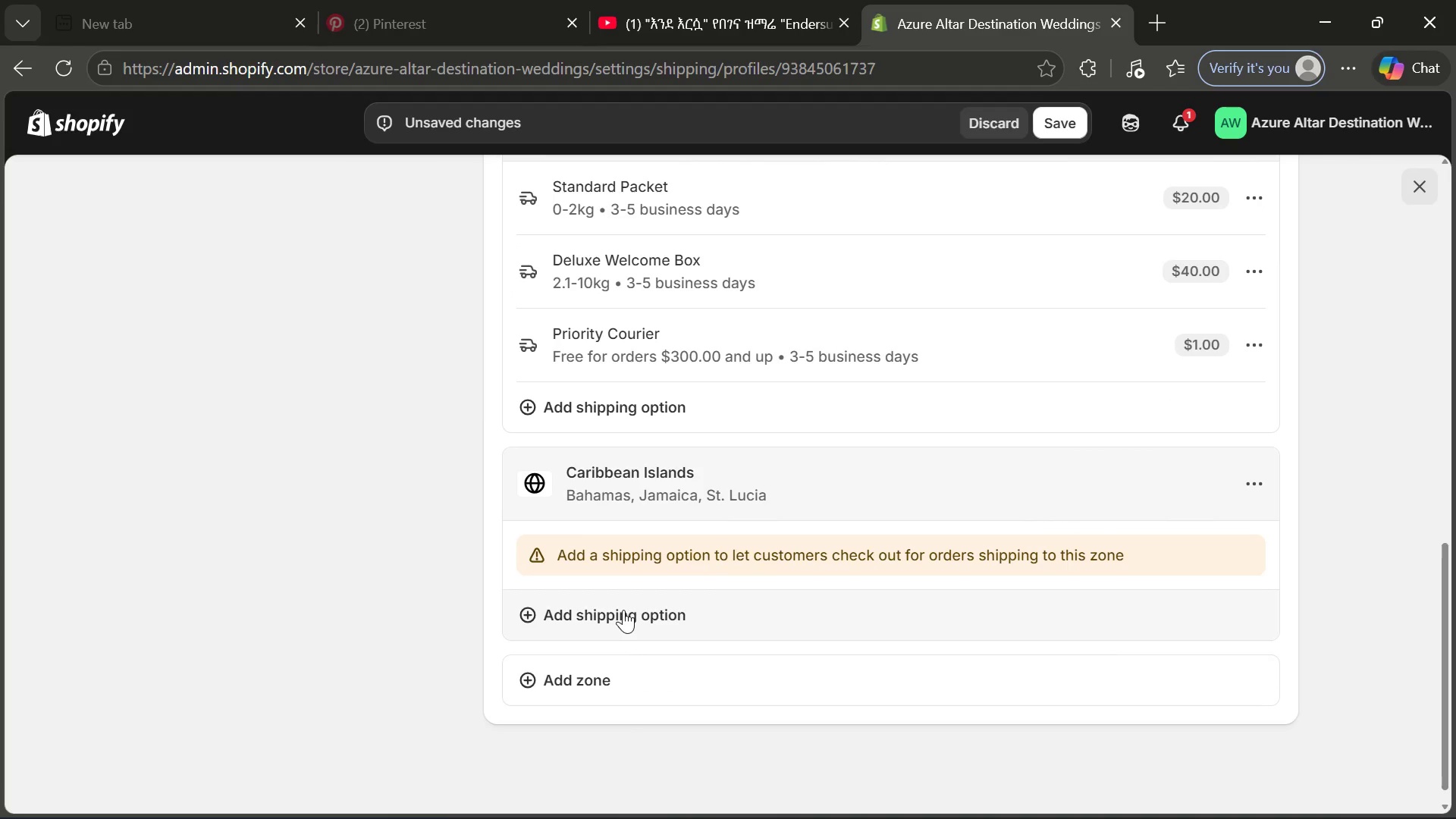 
left_click([623, 610])
 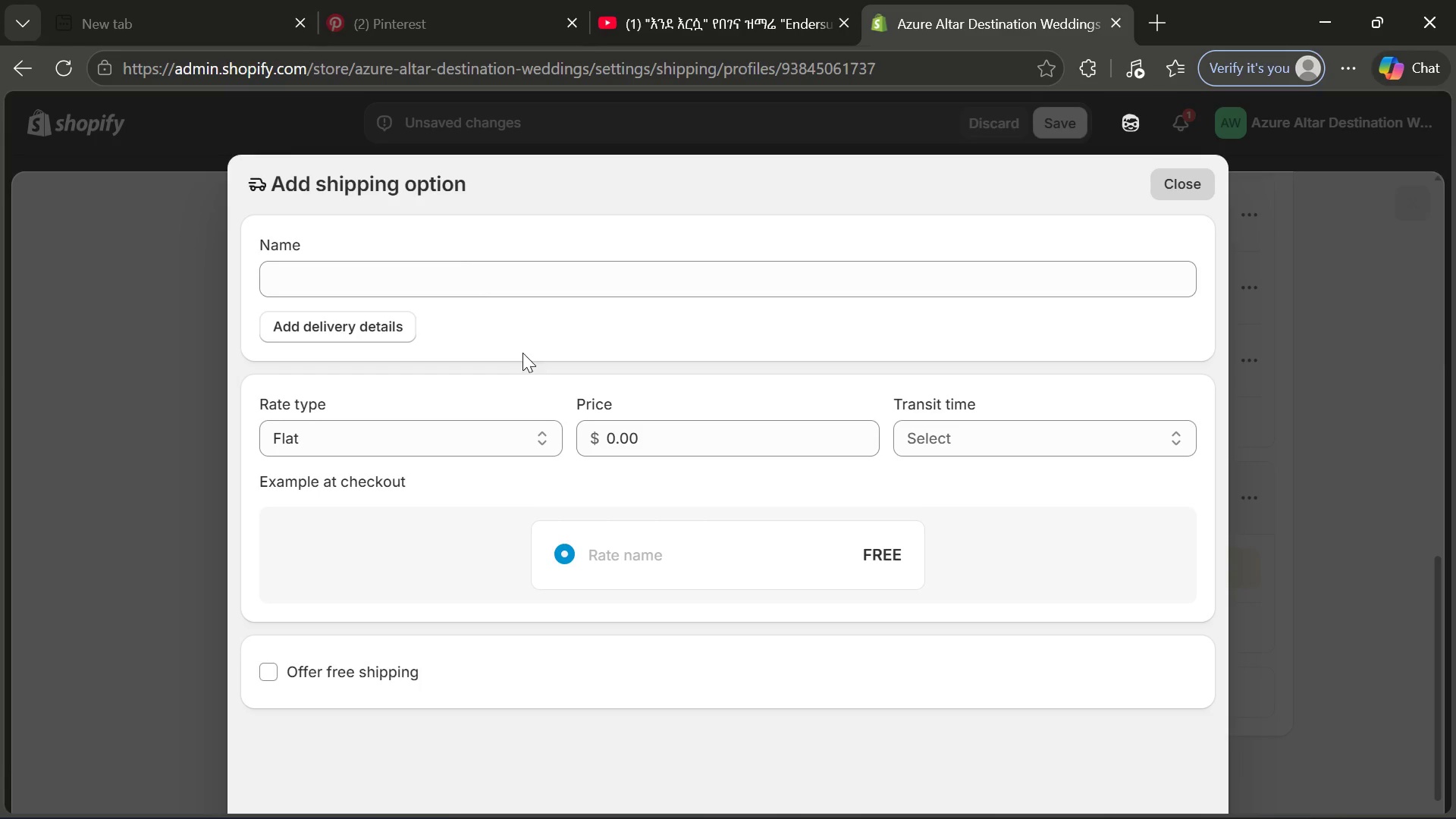 
left_click([440, 275])
 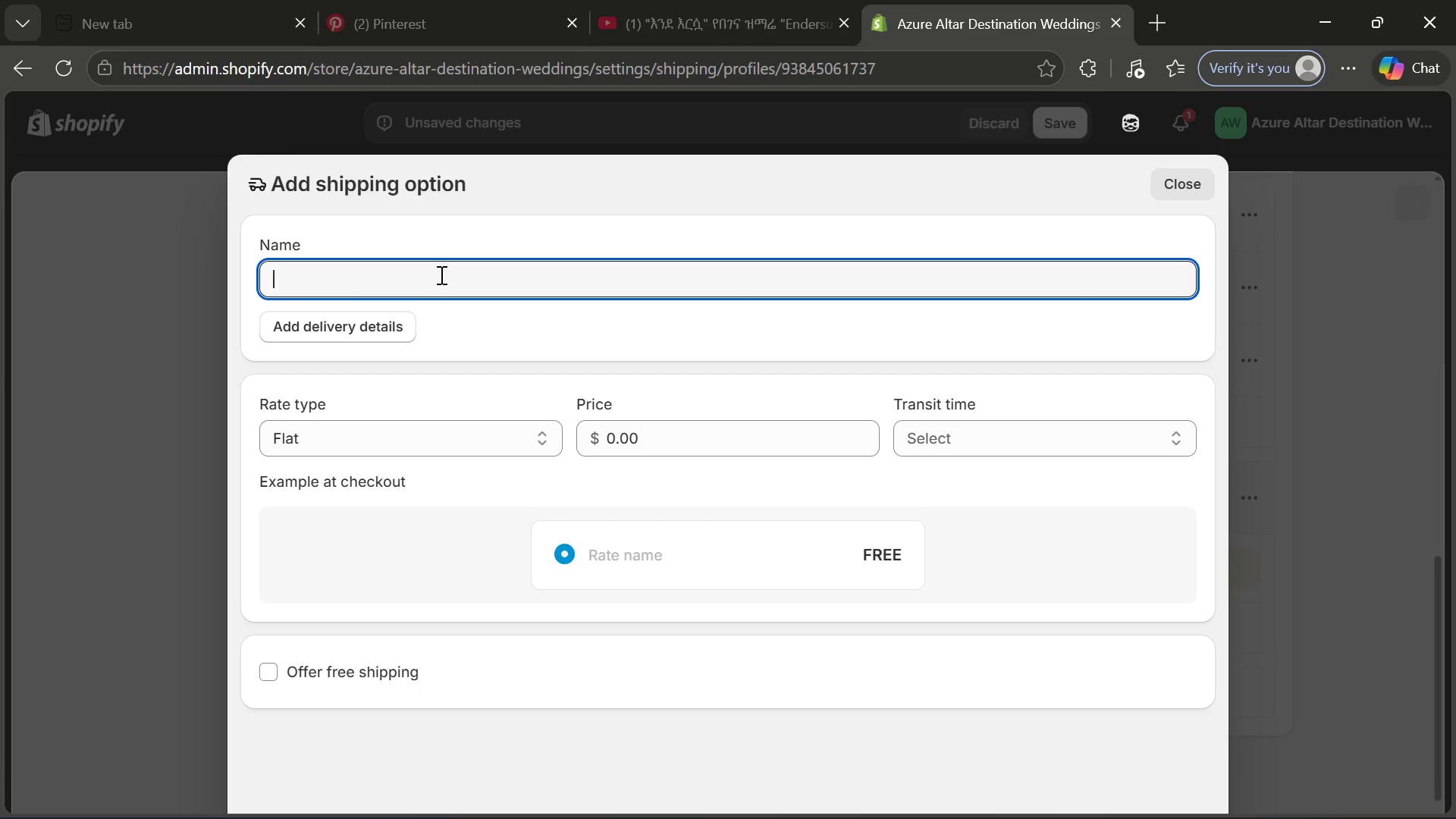 
type(Standard Packet)
 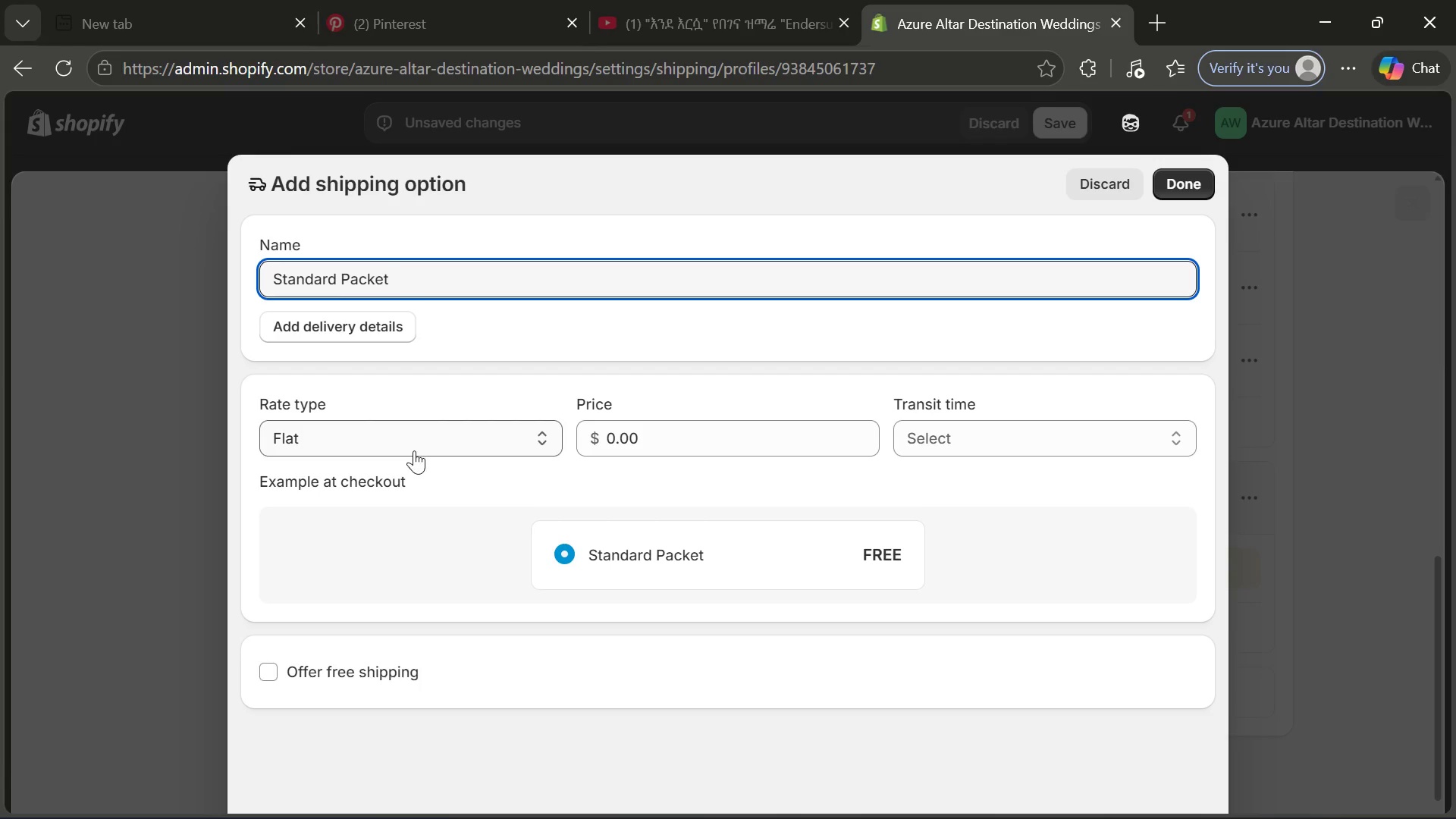 
left_click([415, 450])
 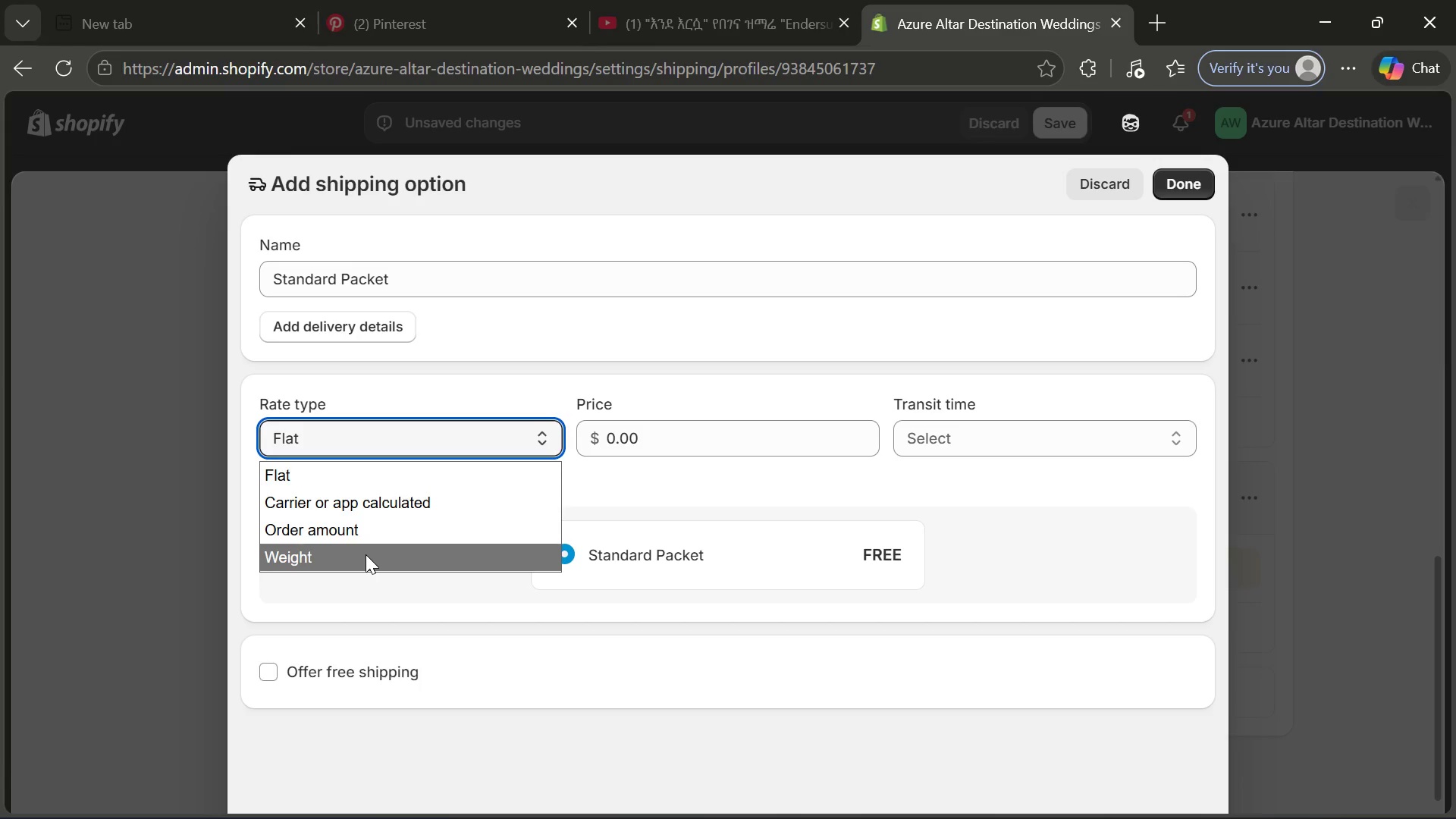 
left_click([366, 554])
 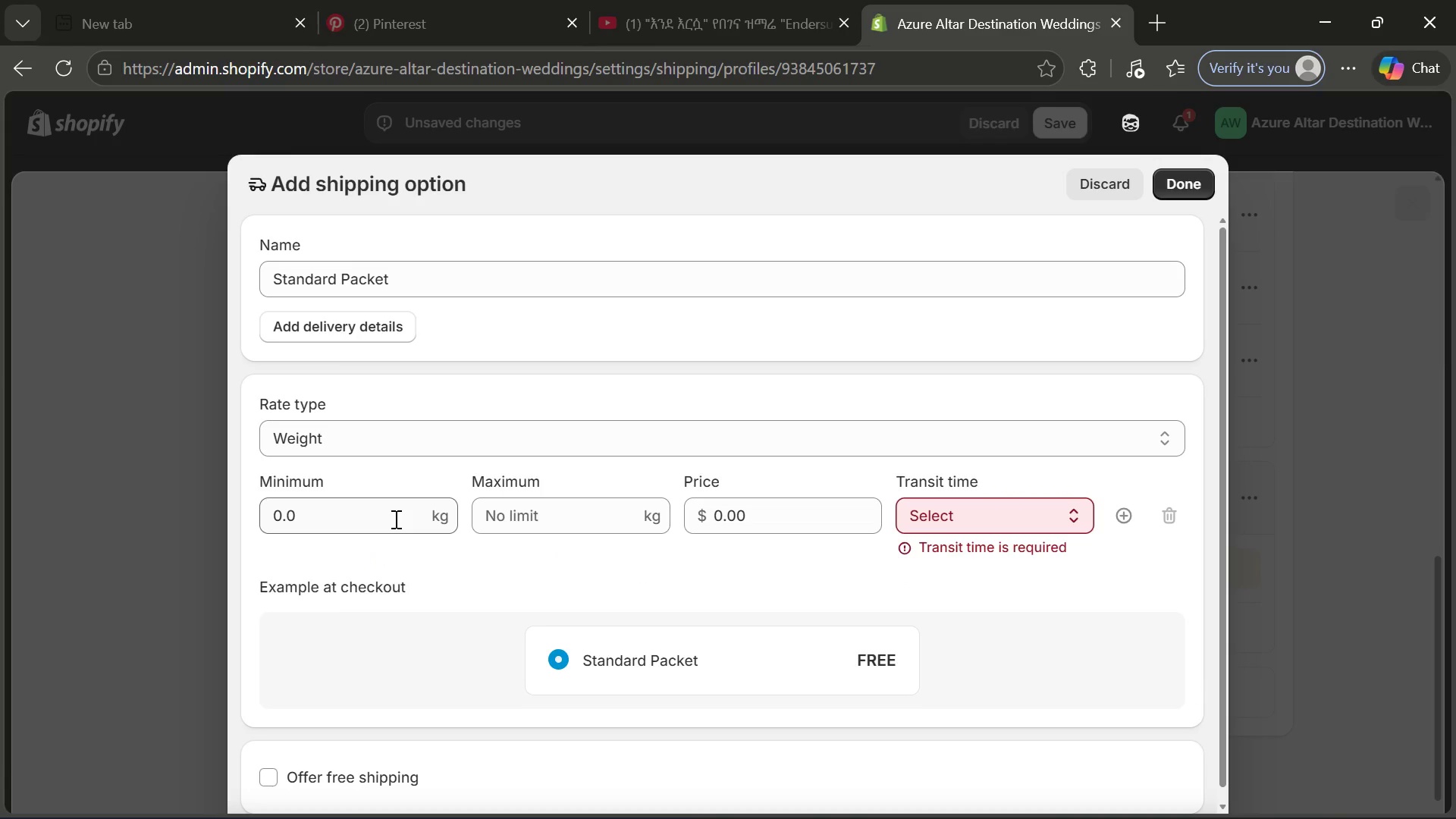 
left_click([394, 519])
 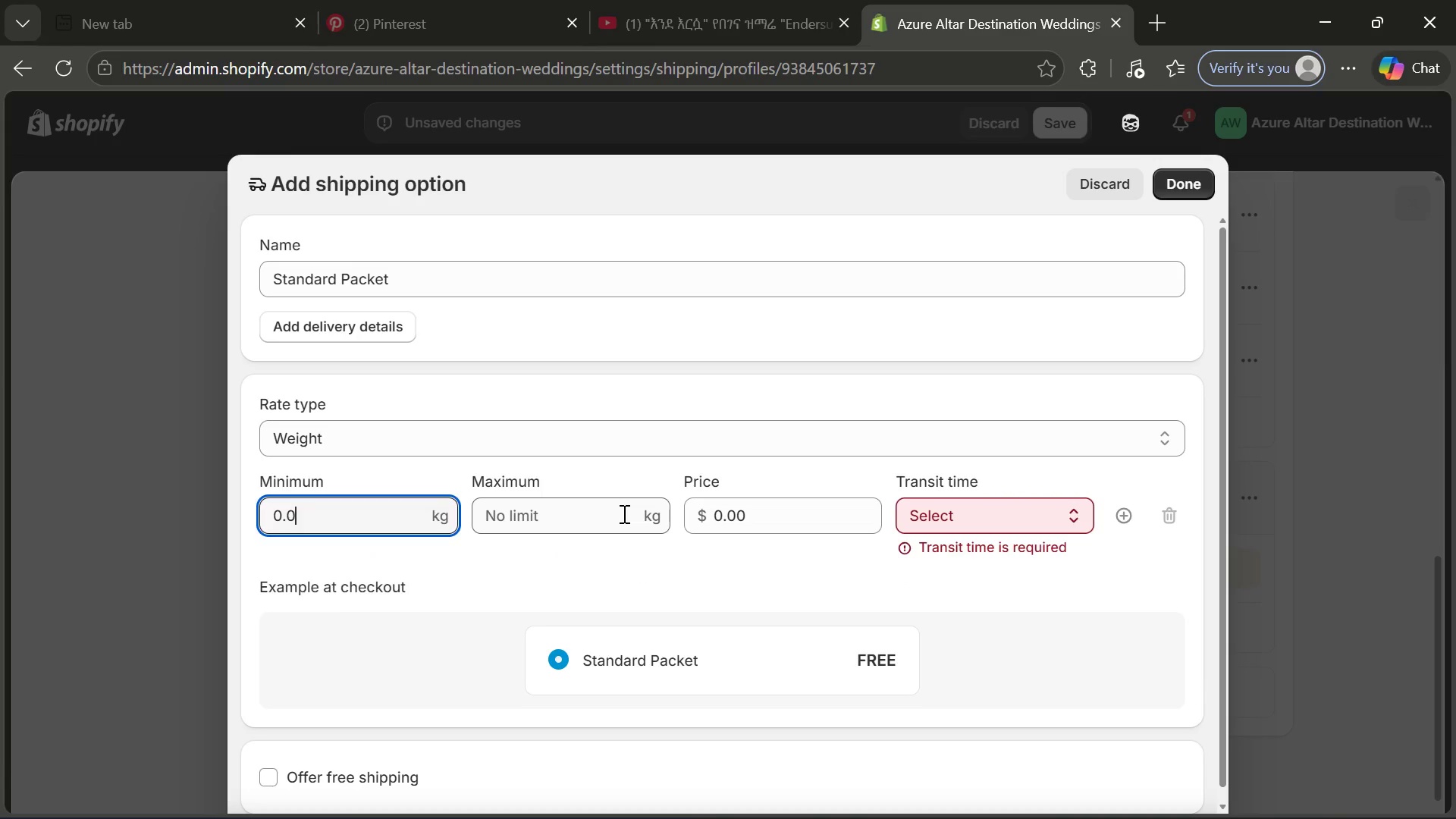 
left_click([623, 513])
 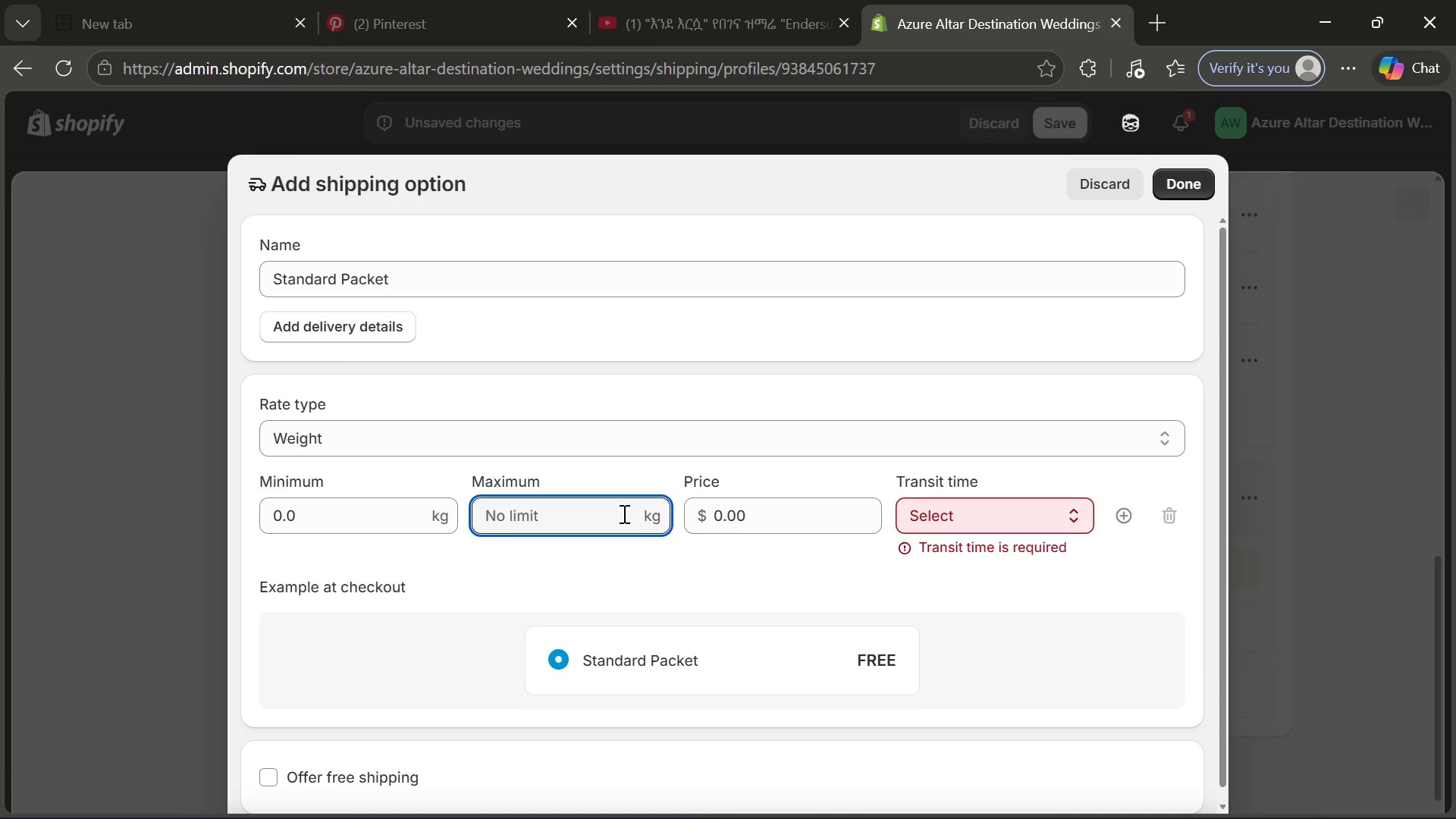 
key(2)
 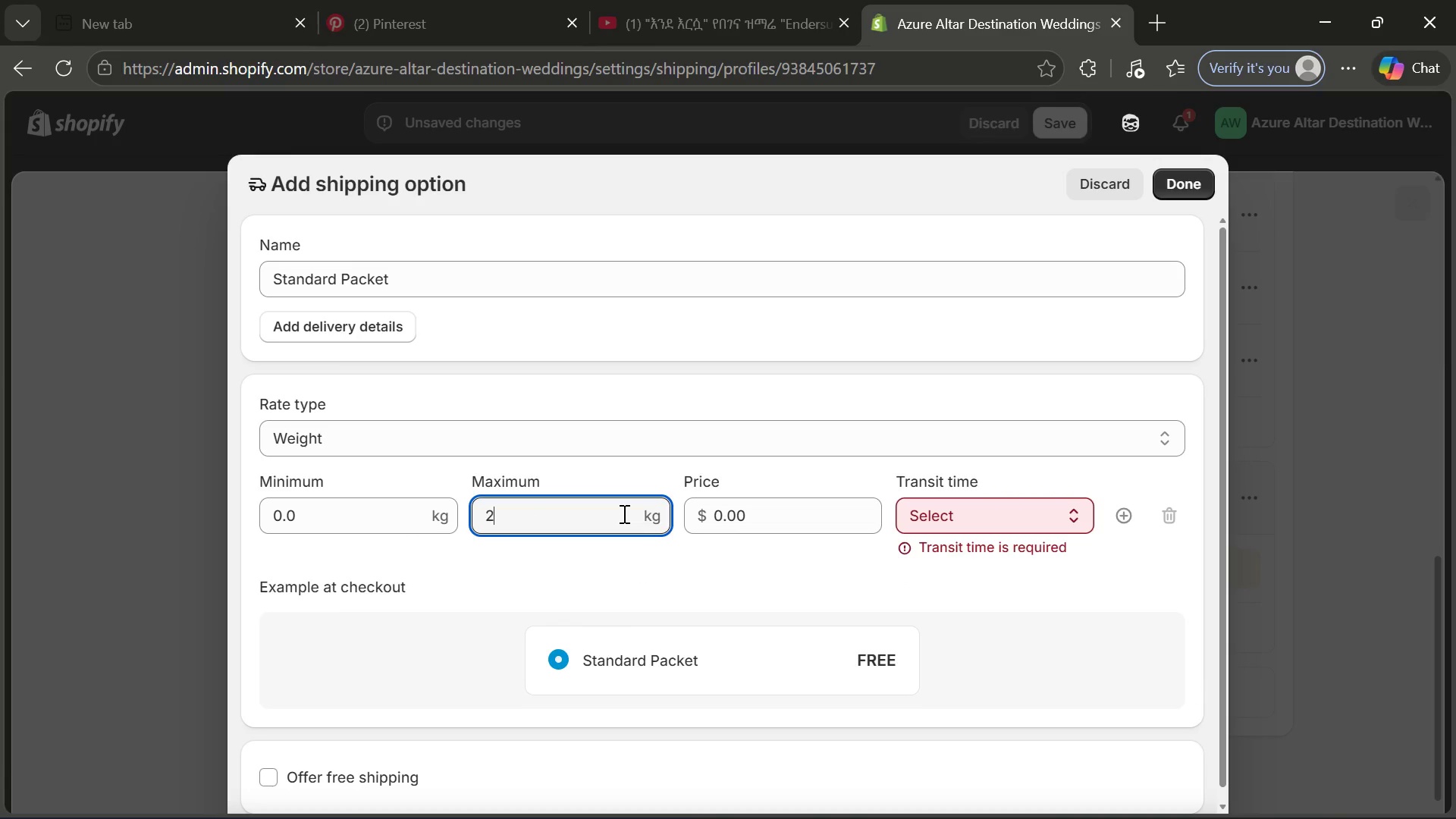 
key(Backspace)
 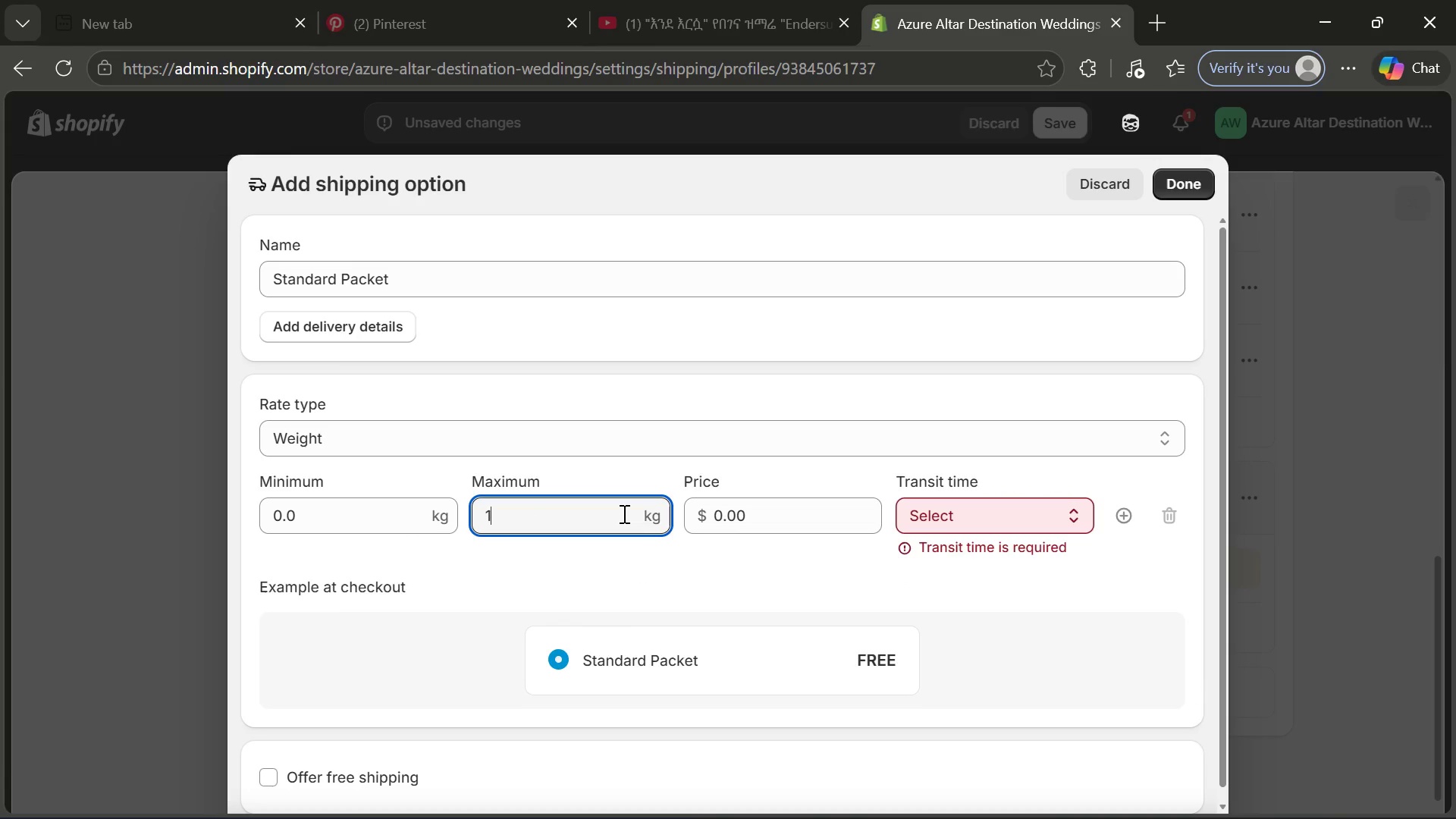 
key(1)
 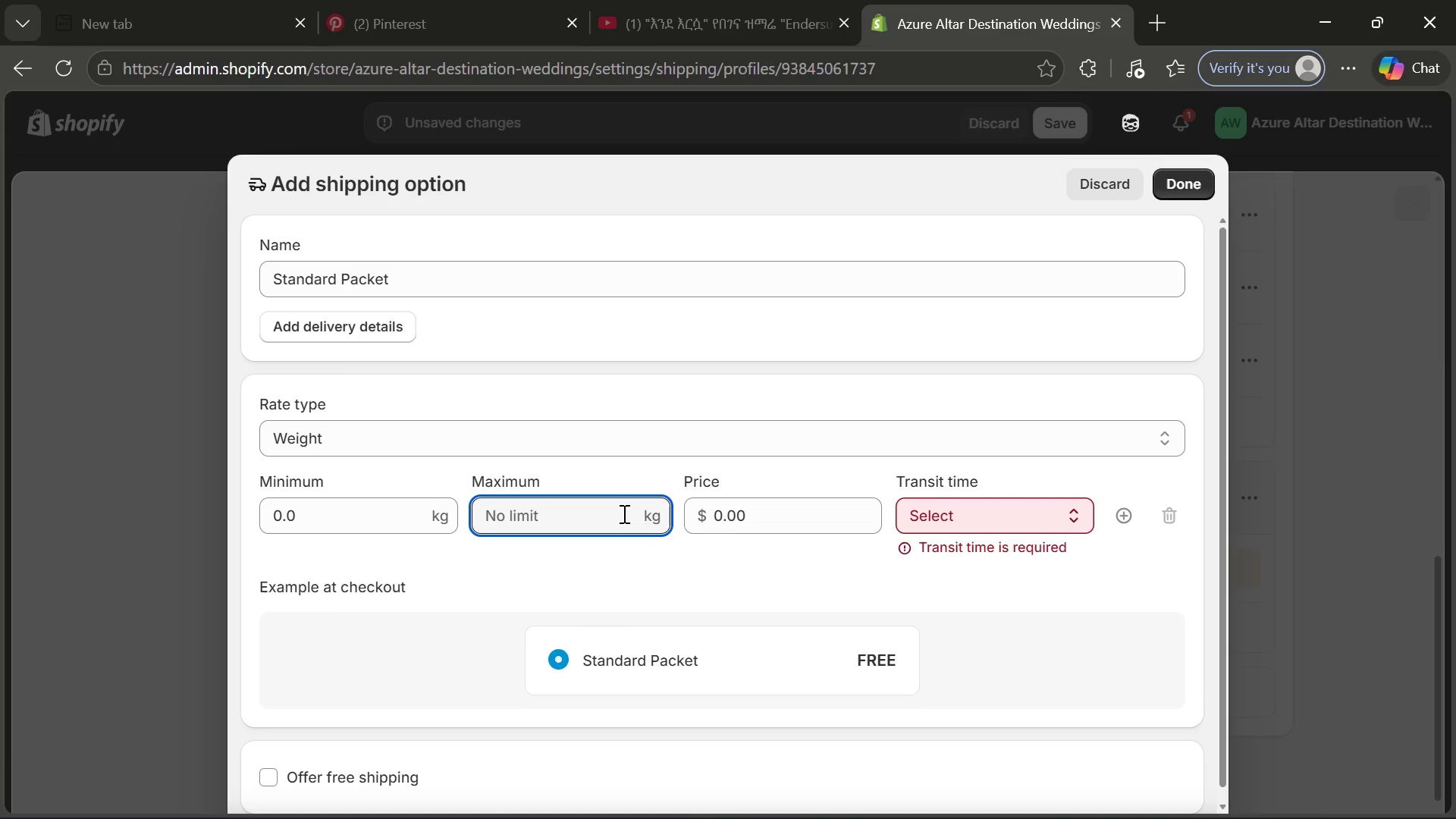 
key(Backspace)
 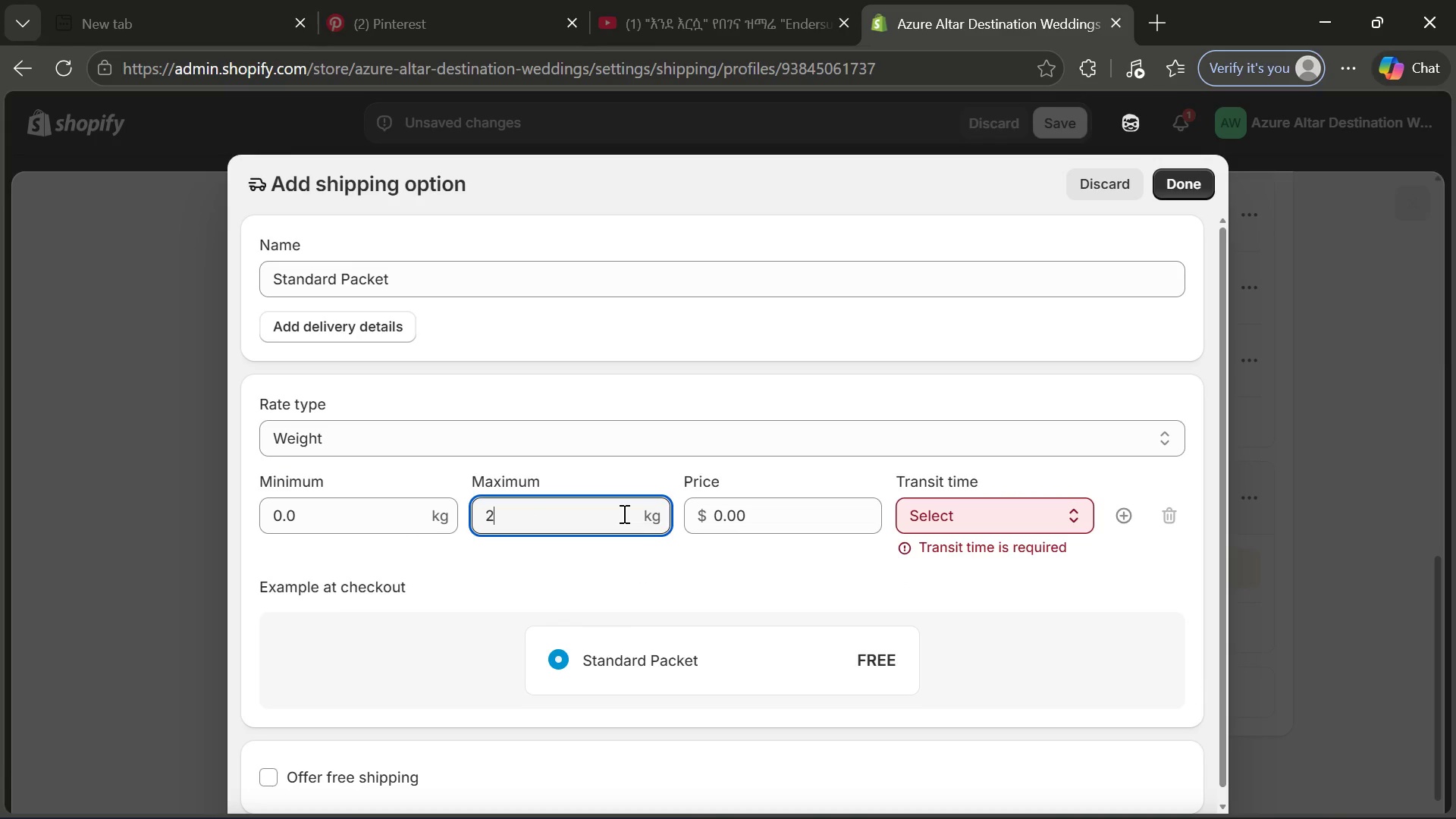 
key(2)
 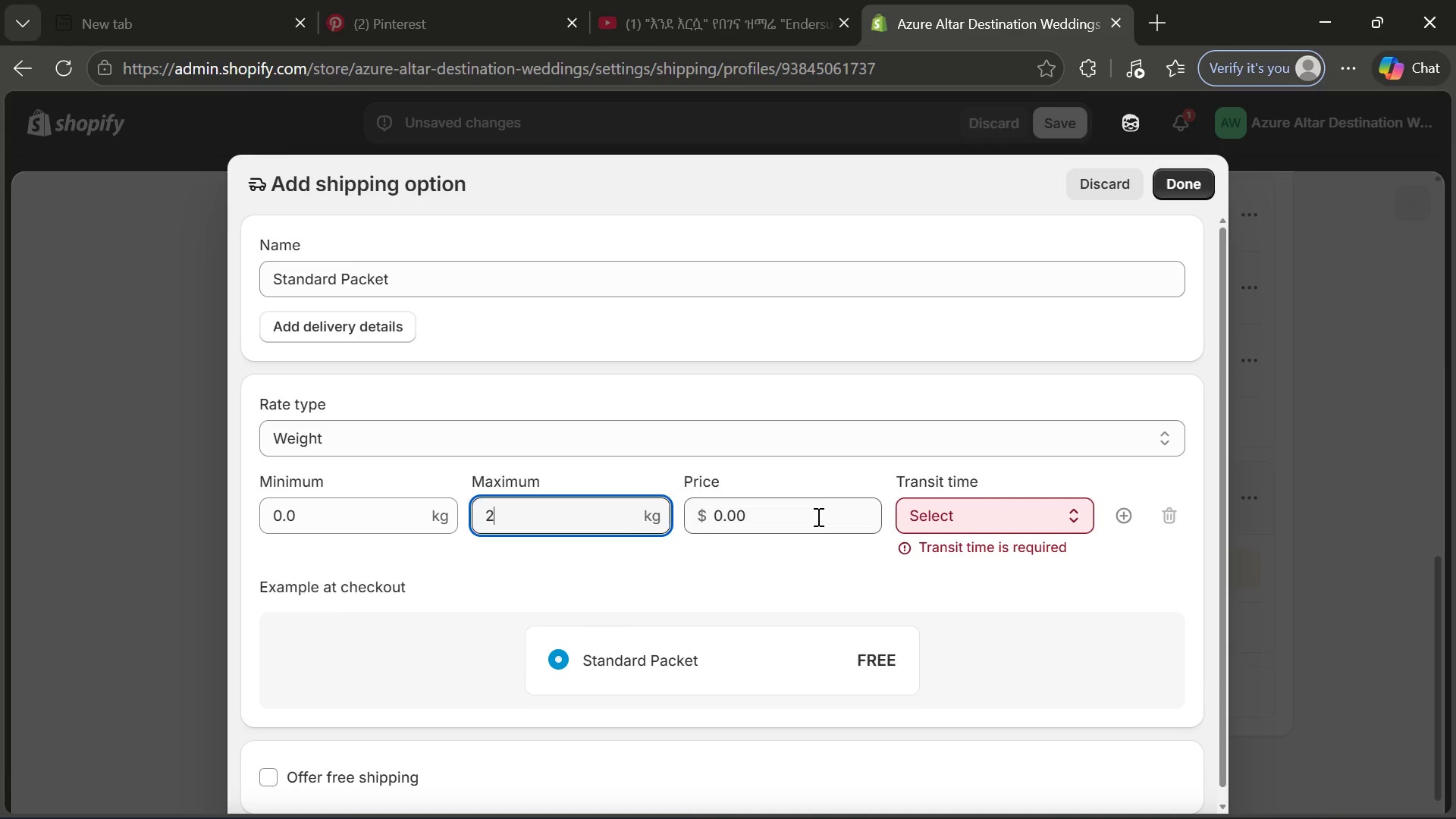 
left_click_drag(start_coordinate=[817, 516], to_coordinate=[709, 516])
 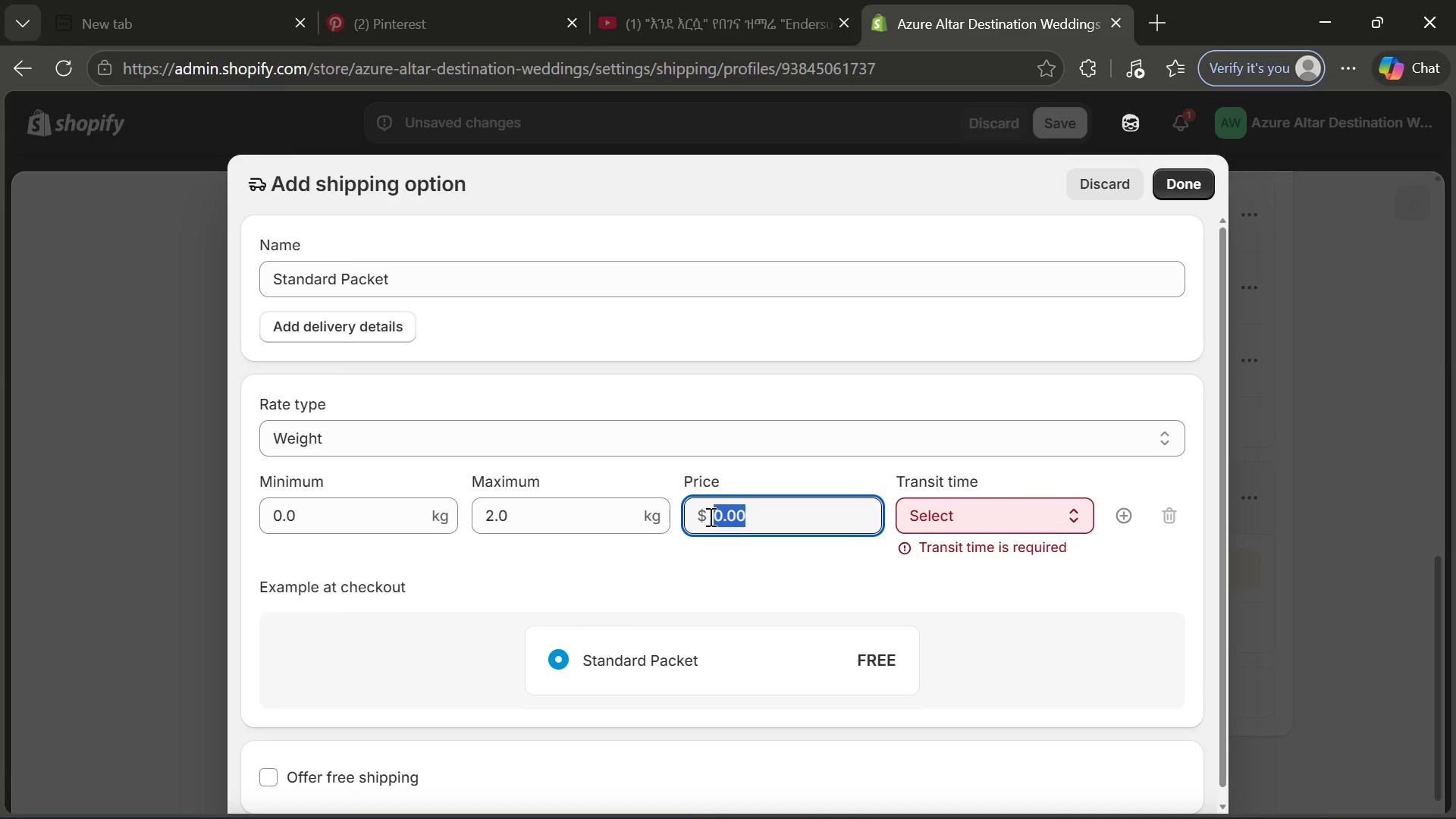 
type(35)
 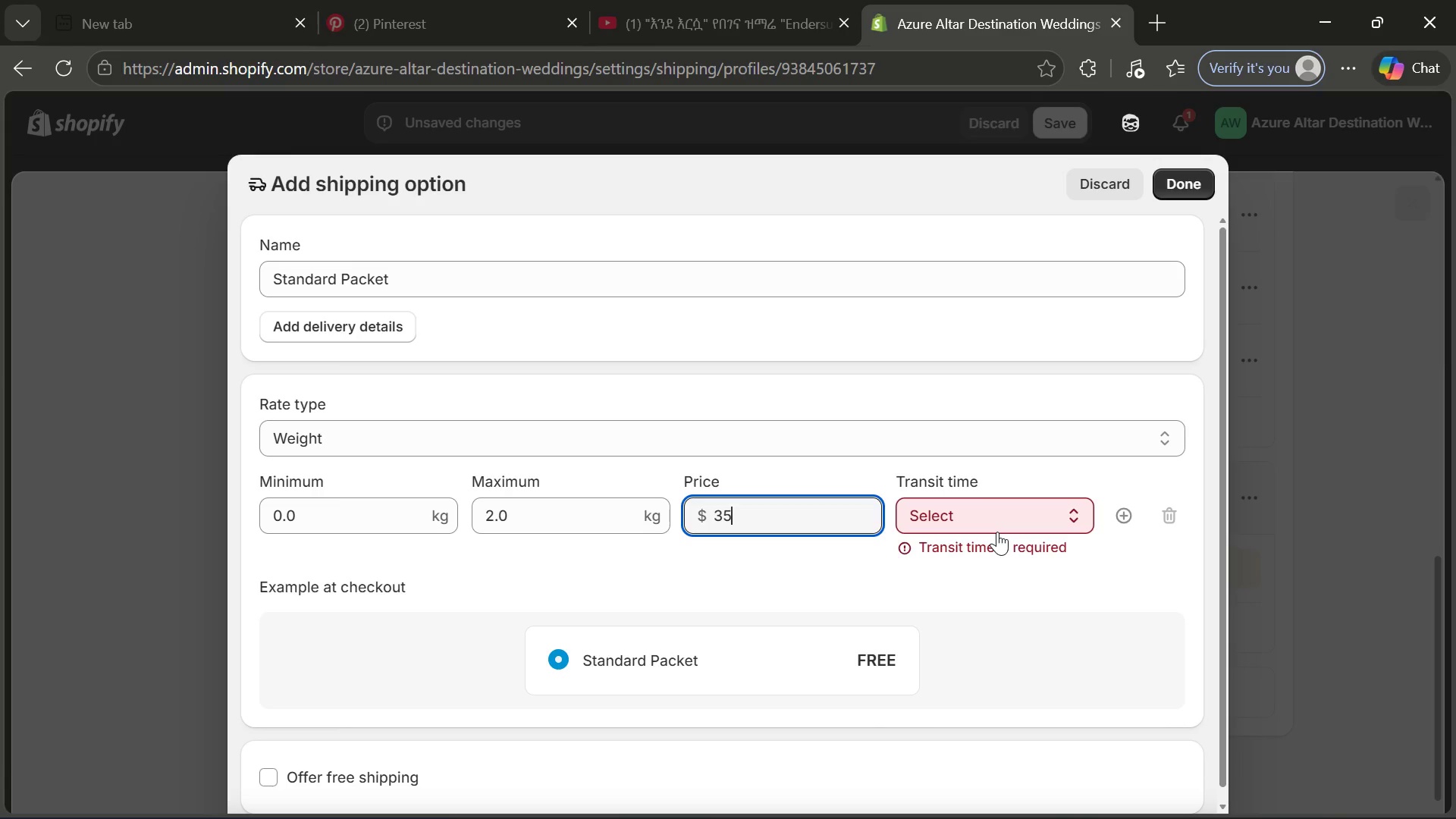 
left_click([997, 532])
 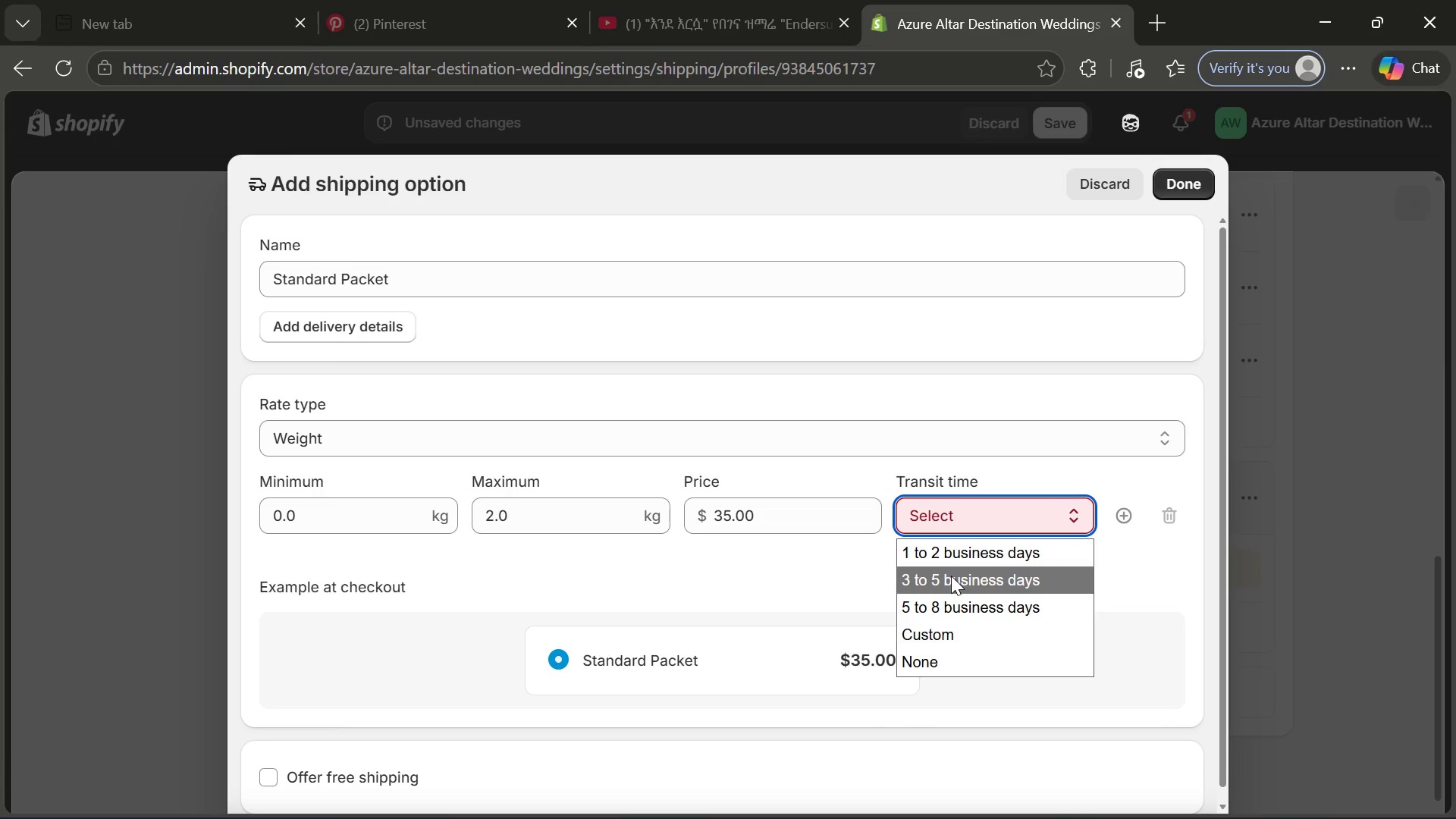 
left_click([951, 576])
 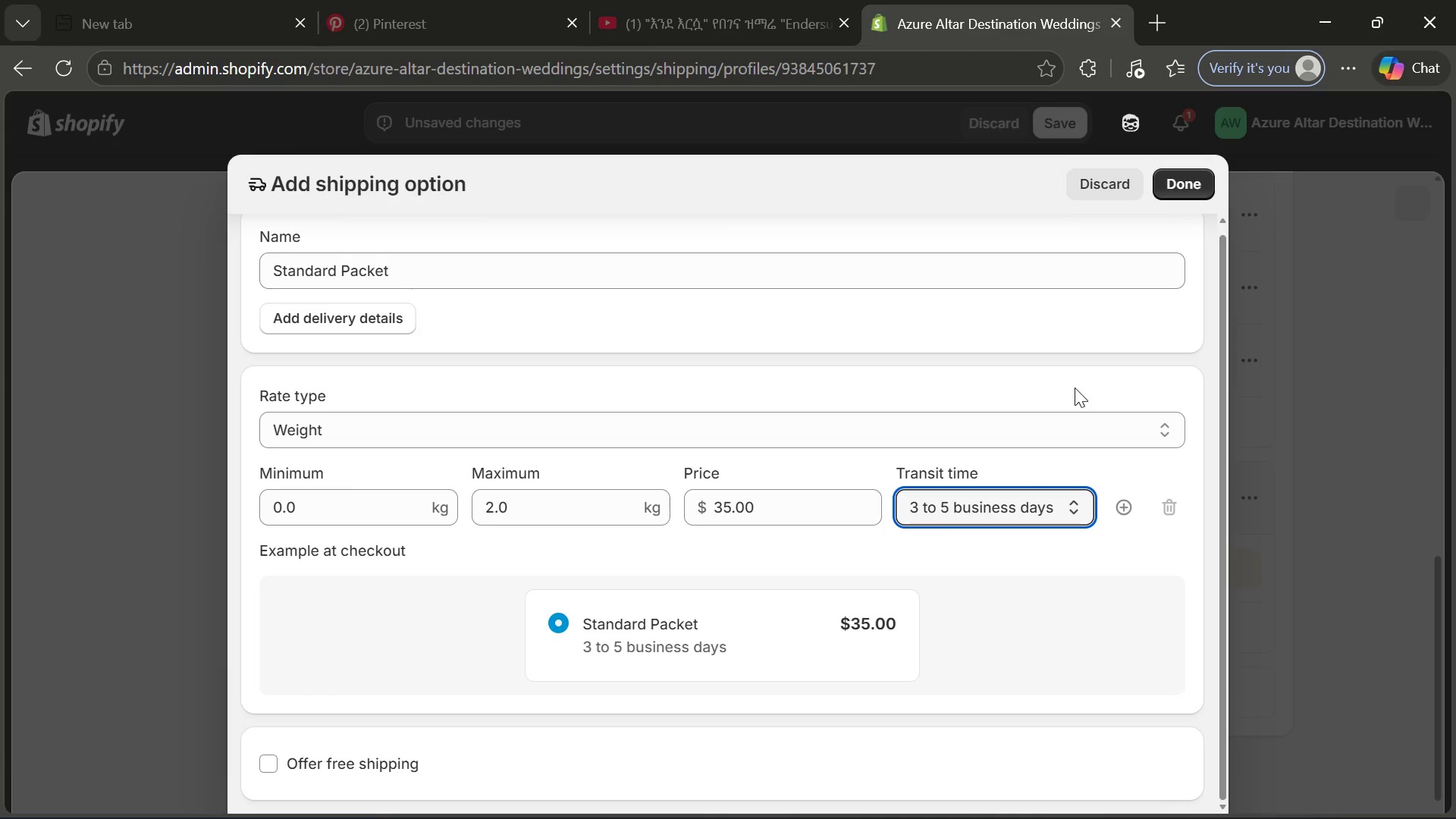 
wait(7.41)
 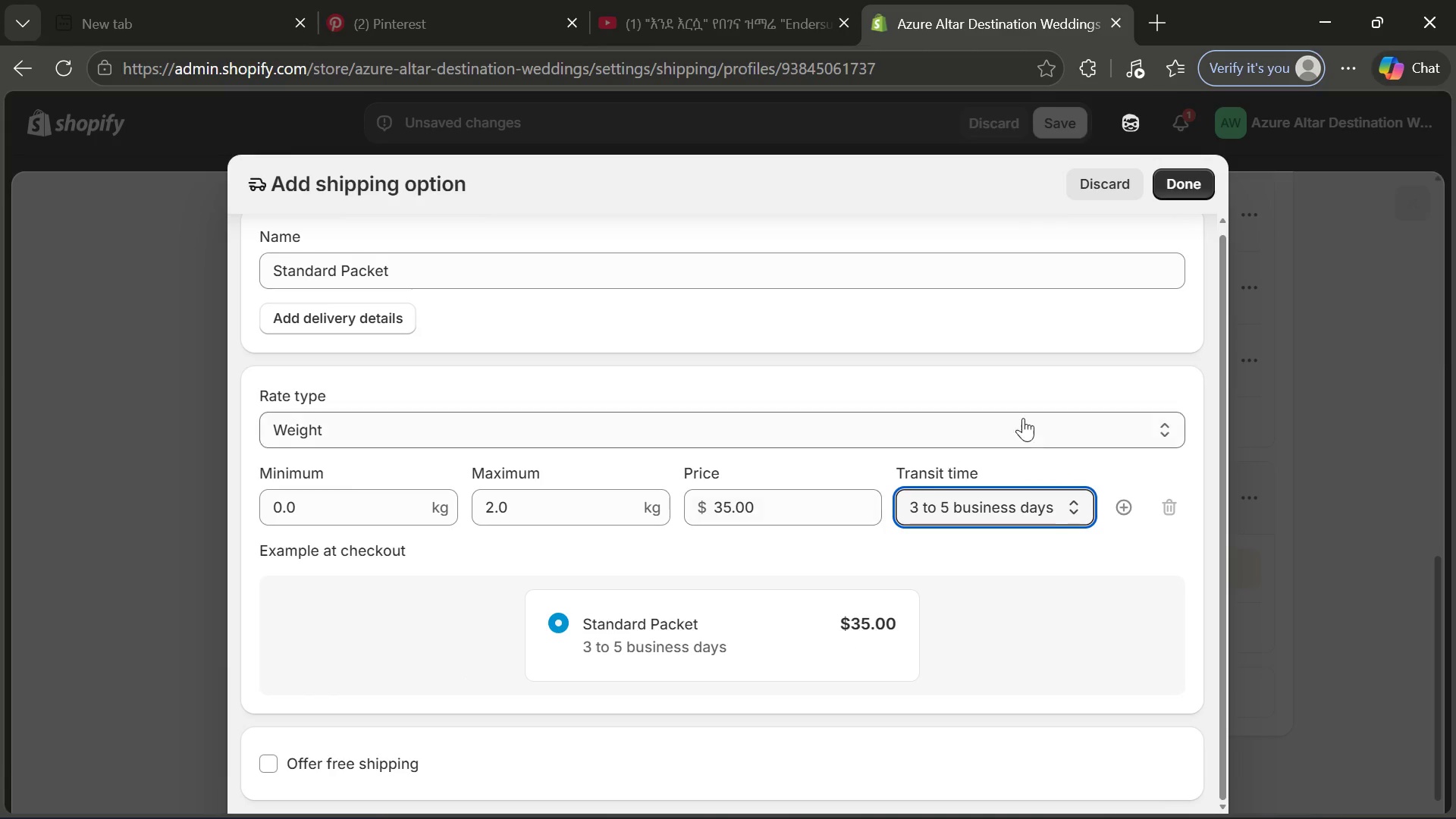 
left_click([1192, 199])
 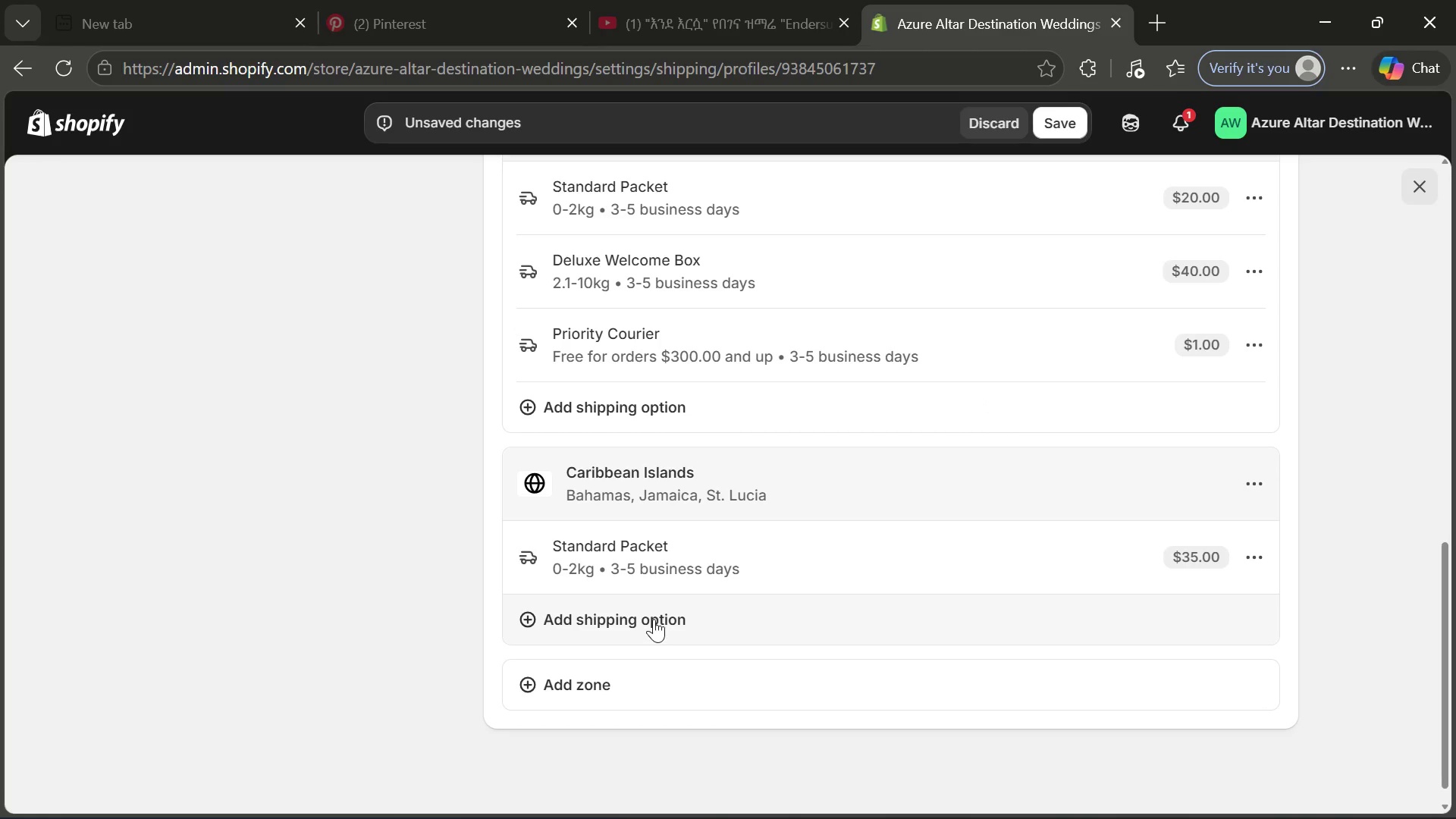 
left_click([654, 619])
 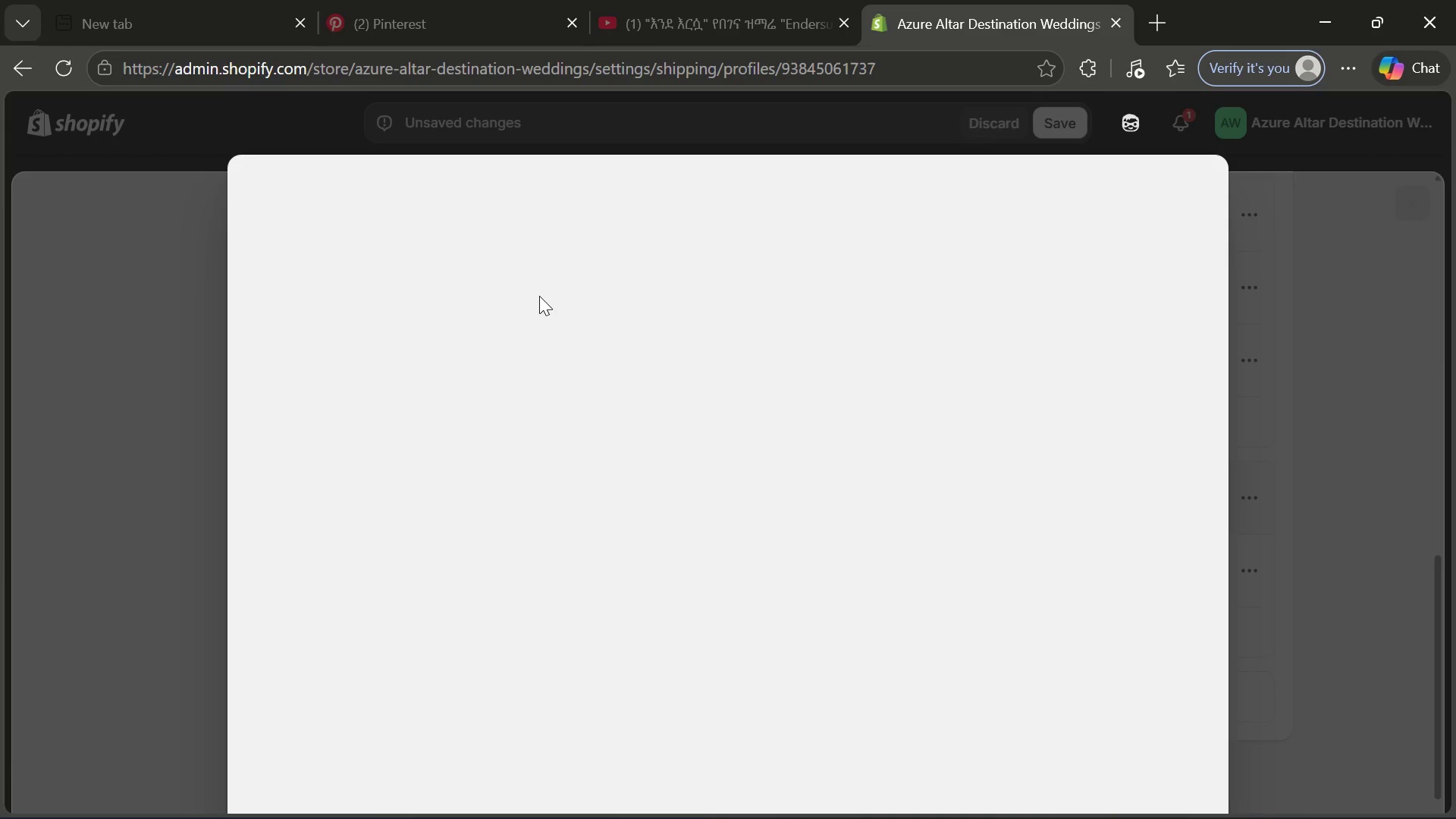 
wait(6.97)
 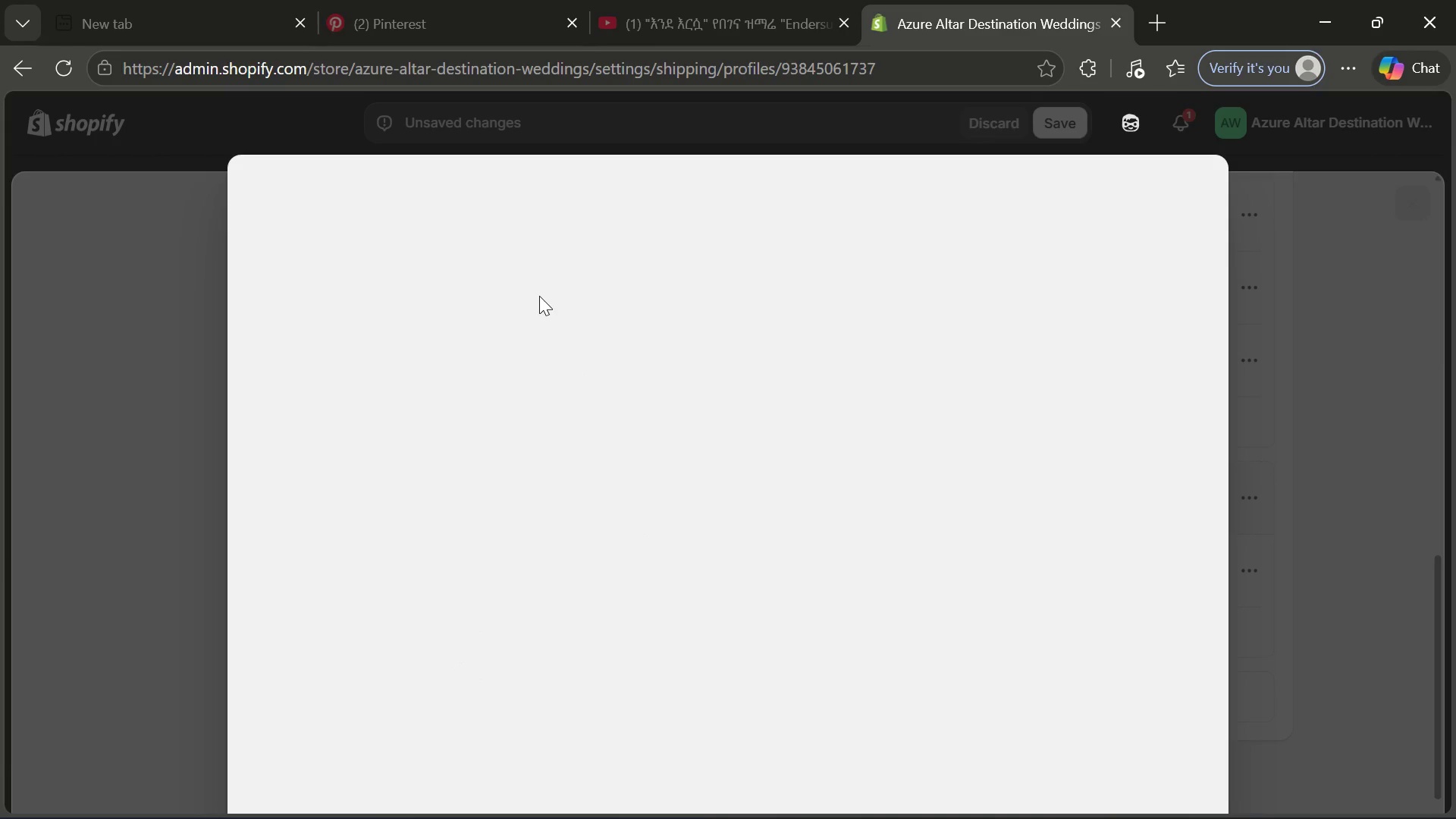 
left_click([378, 272])
 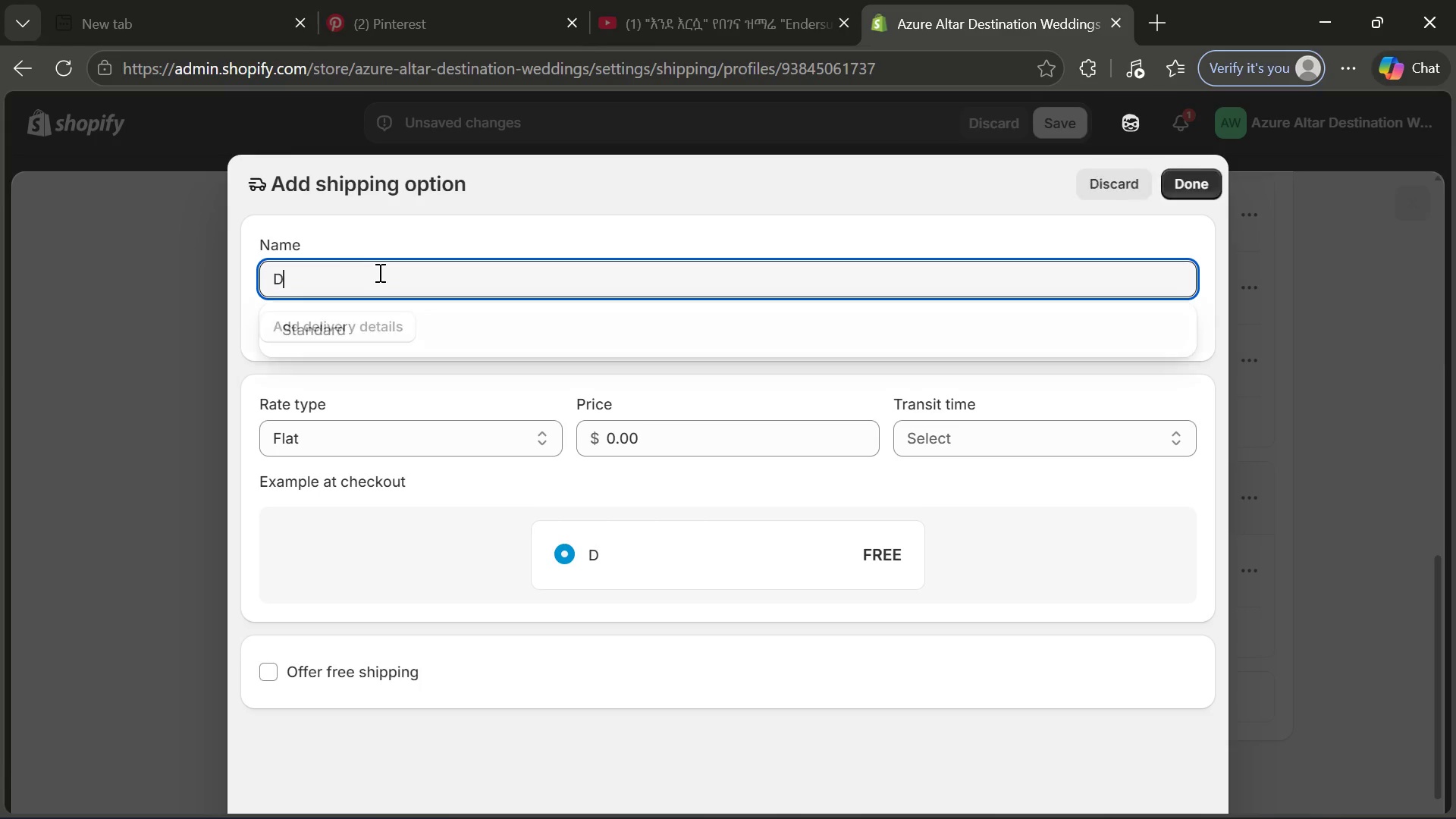 
type(Deluxe Welx)
key(Backspace)
type(come Boc)
key(Backspace)
type(x)
 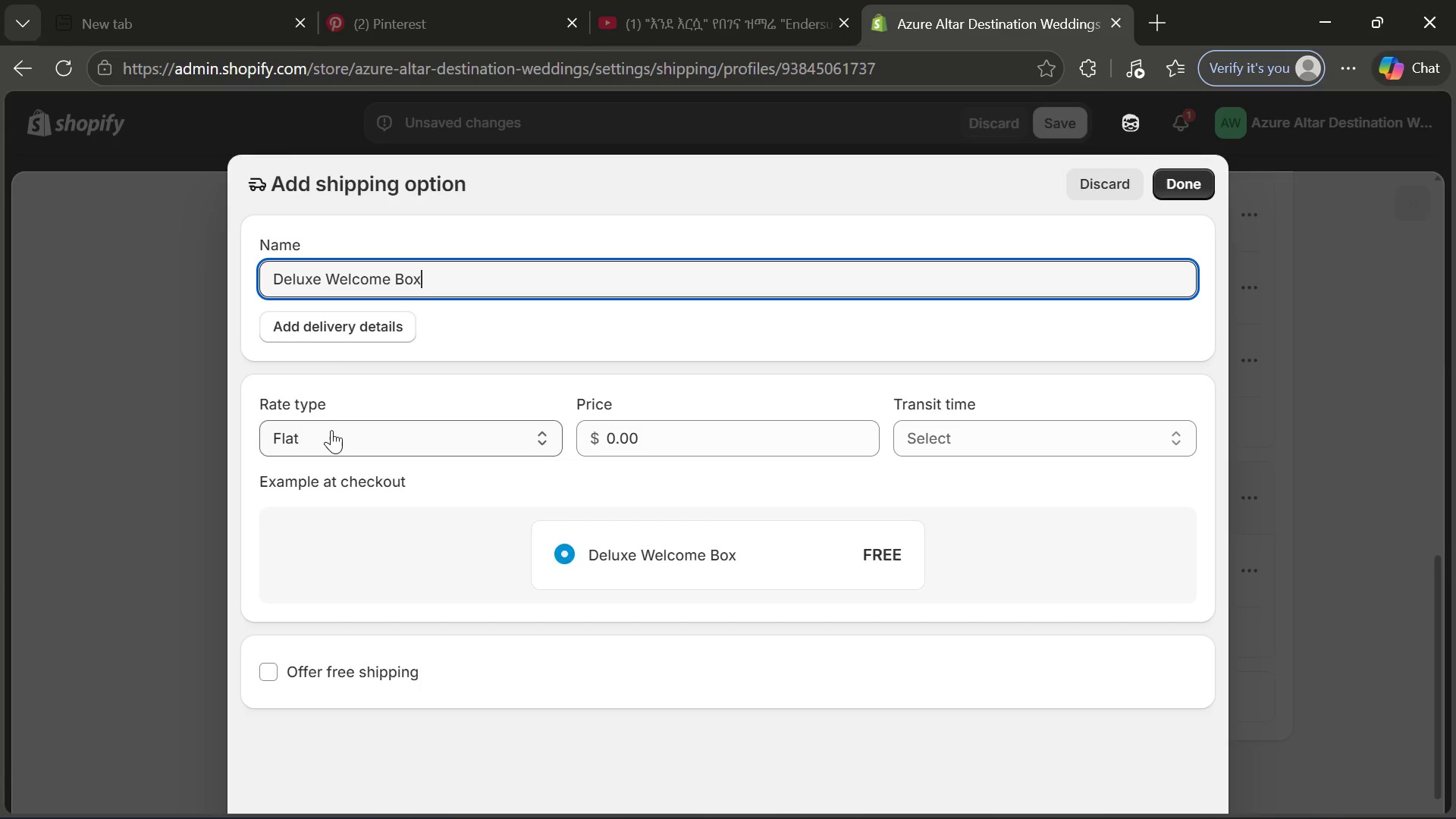 
left_click([331, 430])
 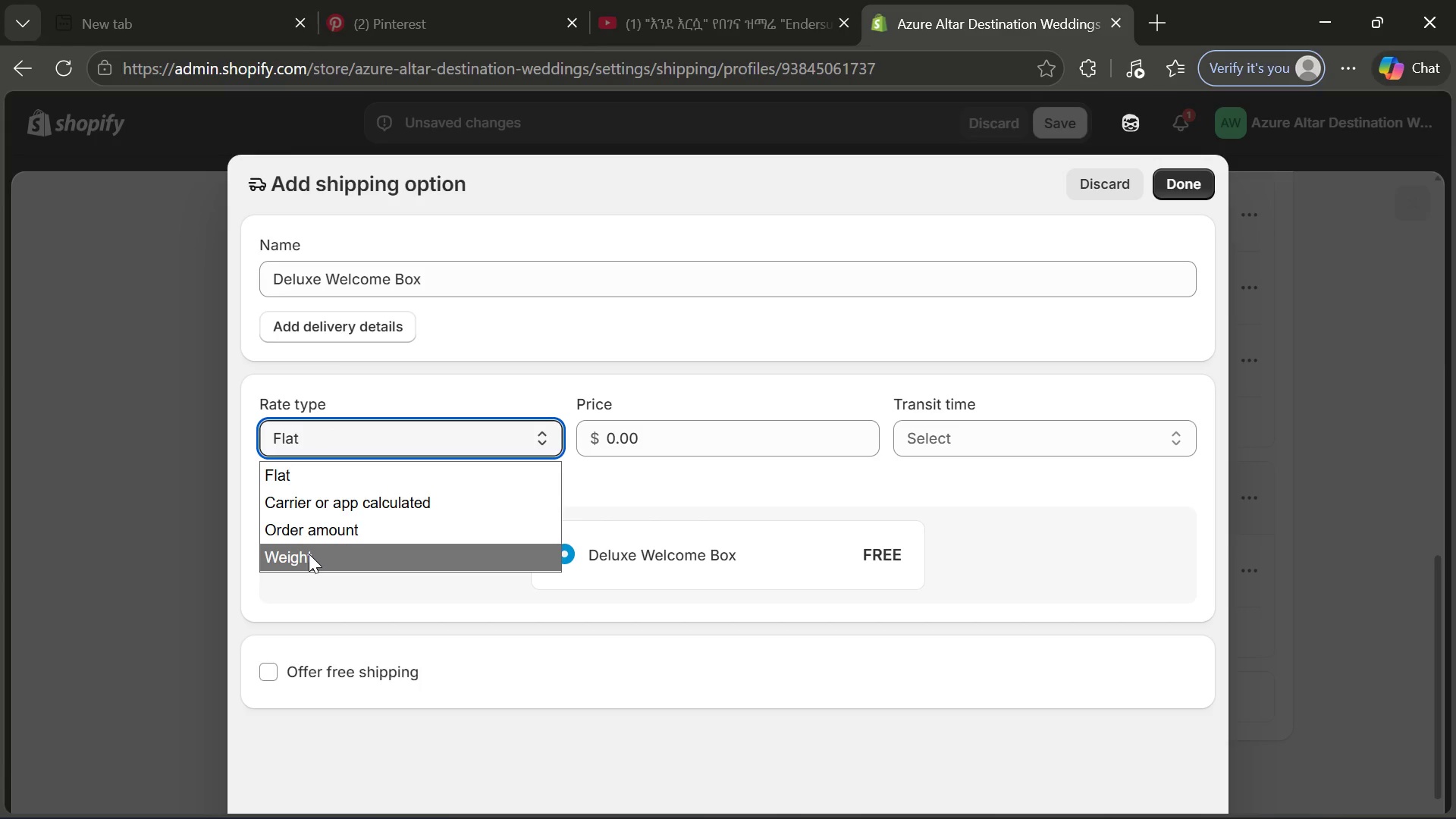 
left_click([309, 554])
 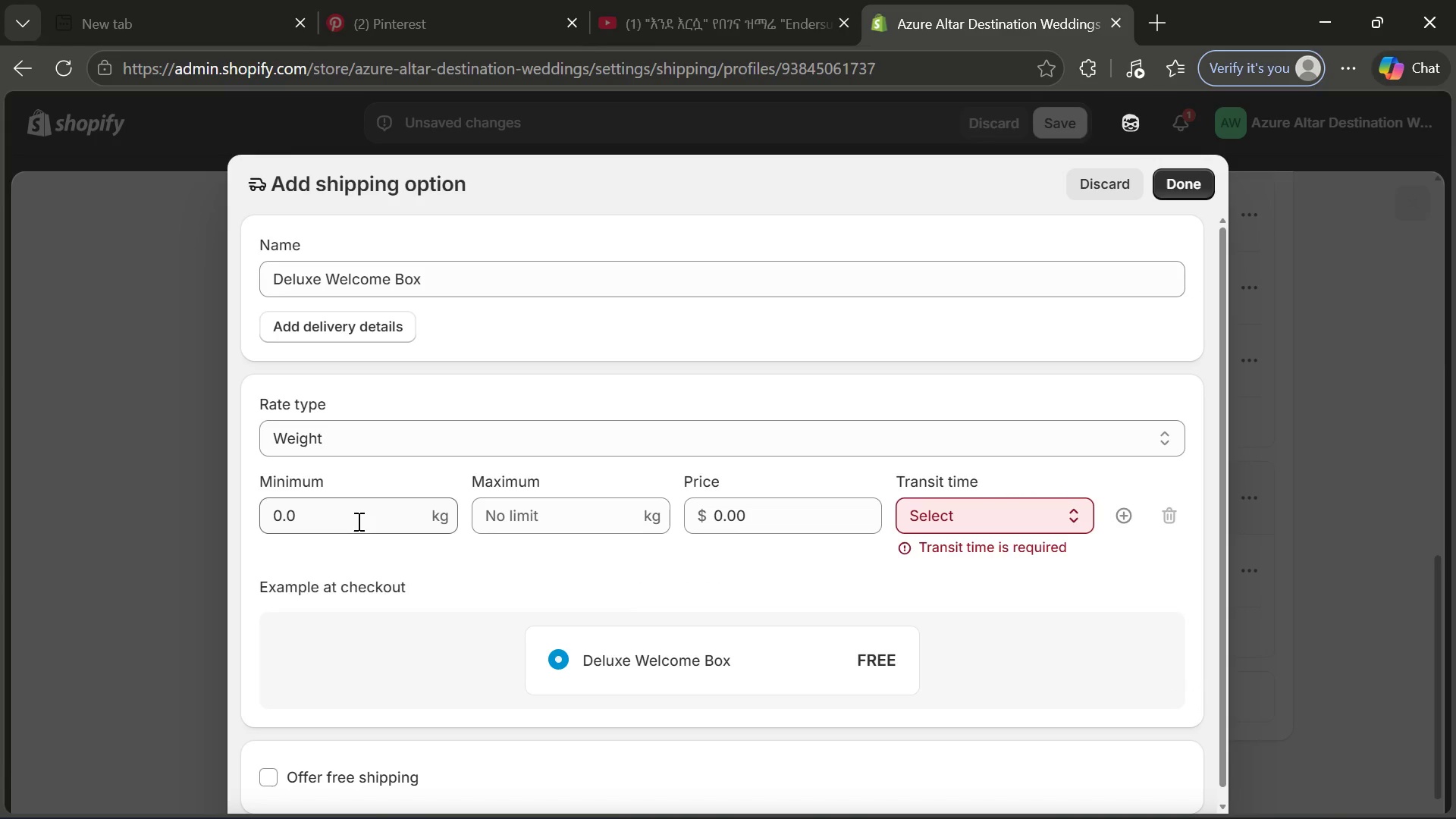 
left_click_drag(start_coordinate=[357, 521], to_coordinate=[262, 509])
 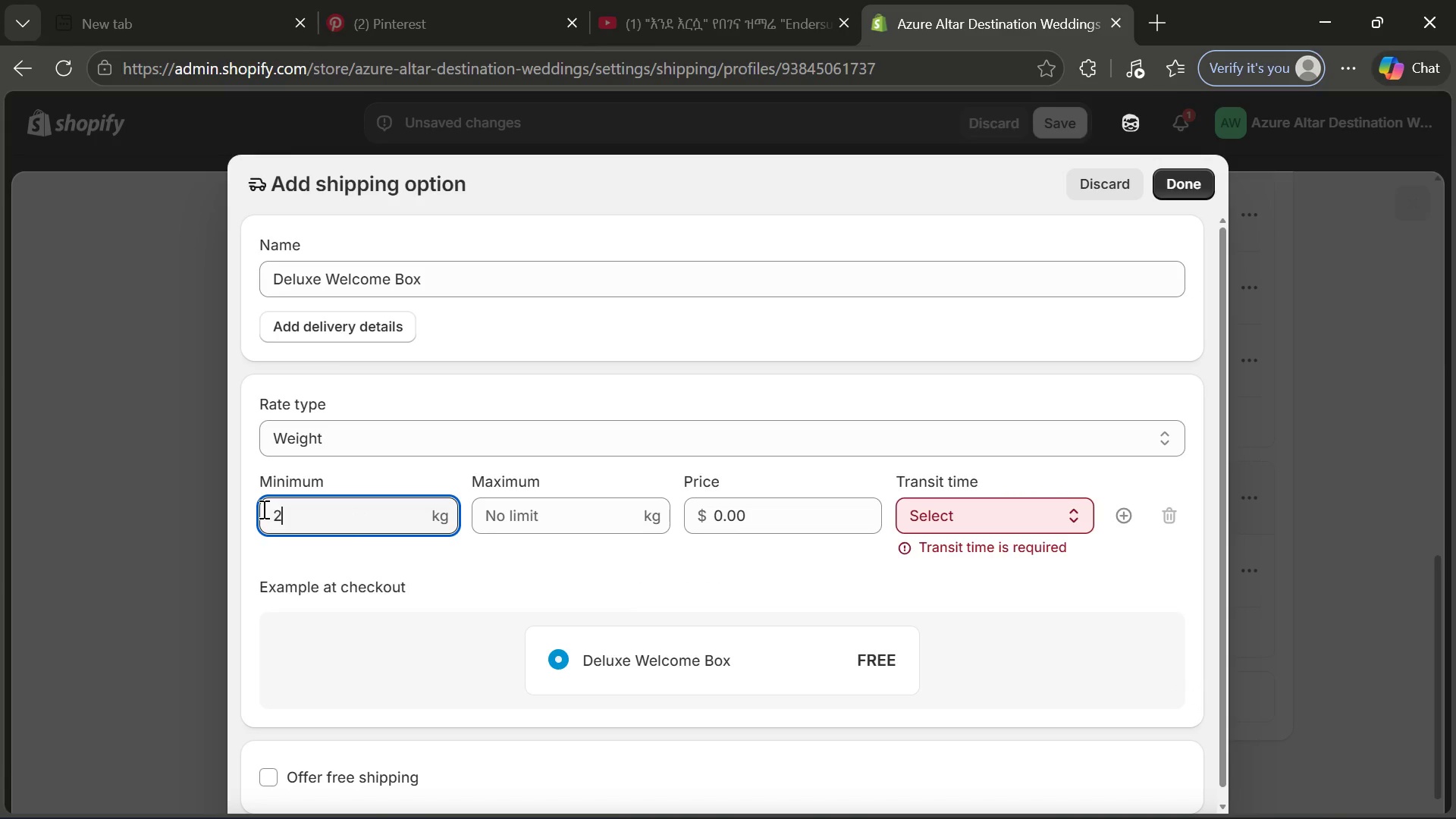 
key(2)
 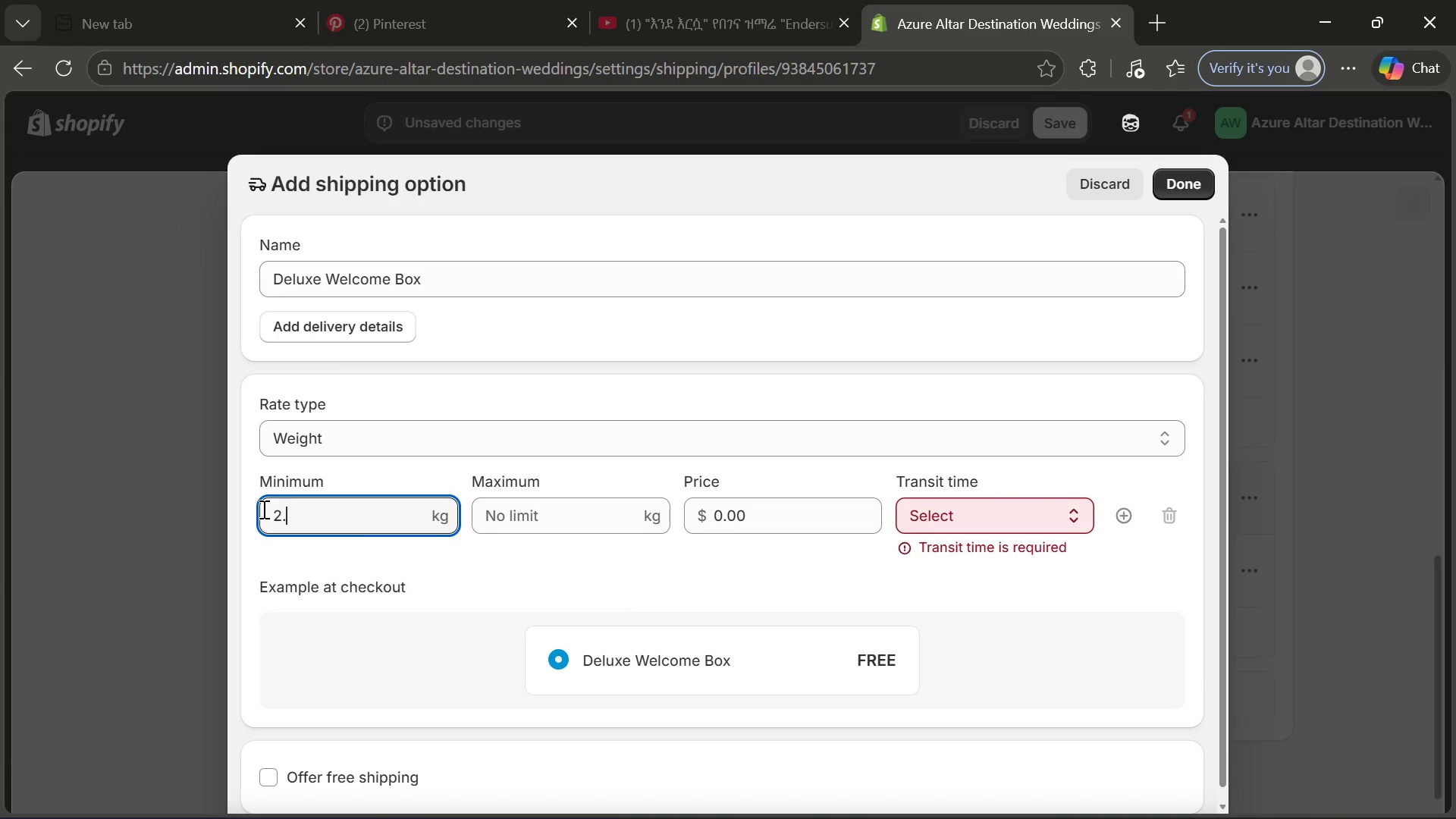 
key(Period)
 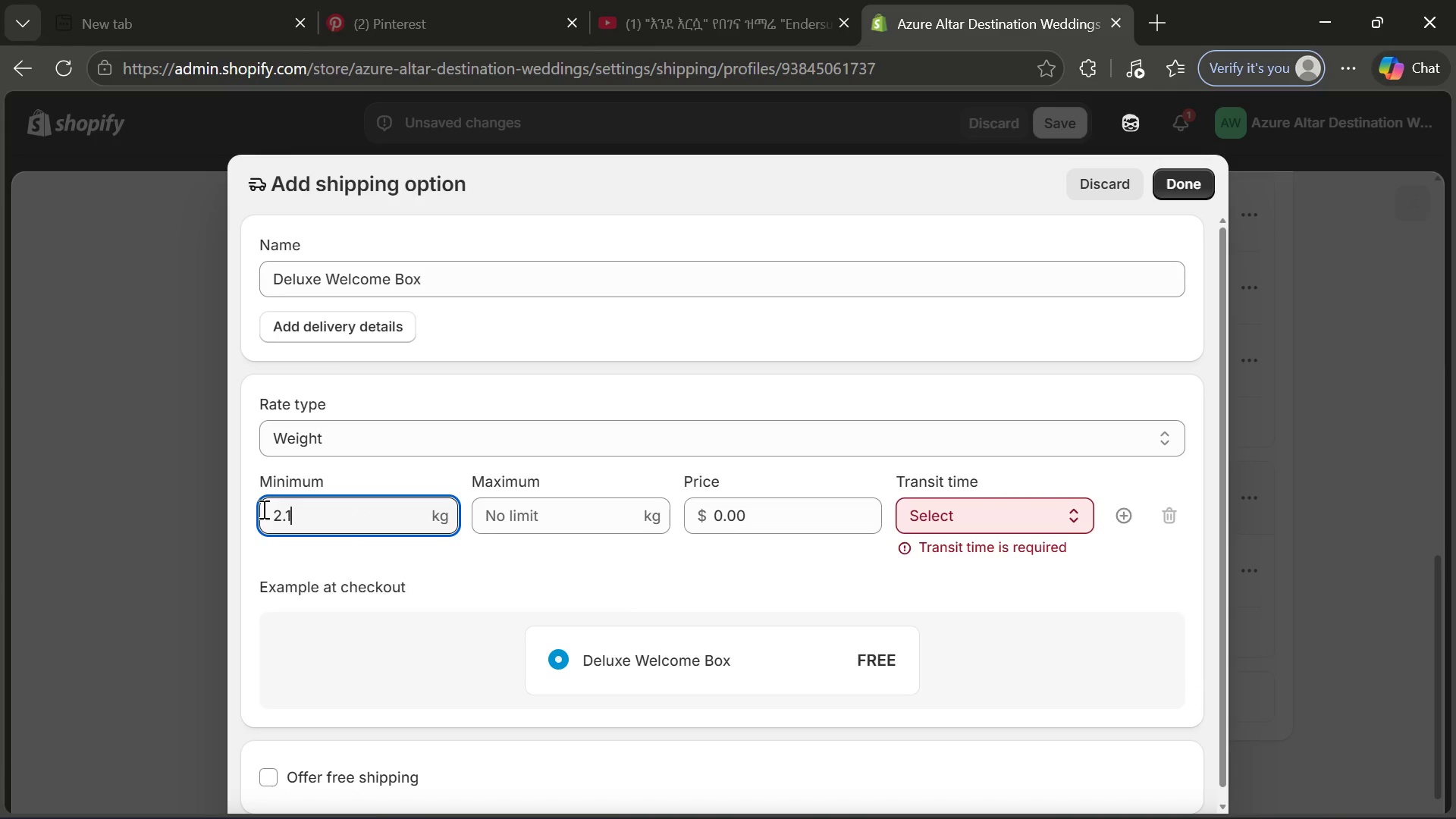 
key(1)
 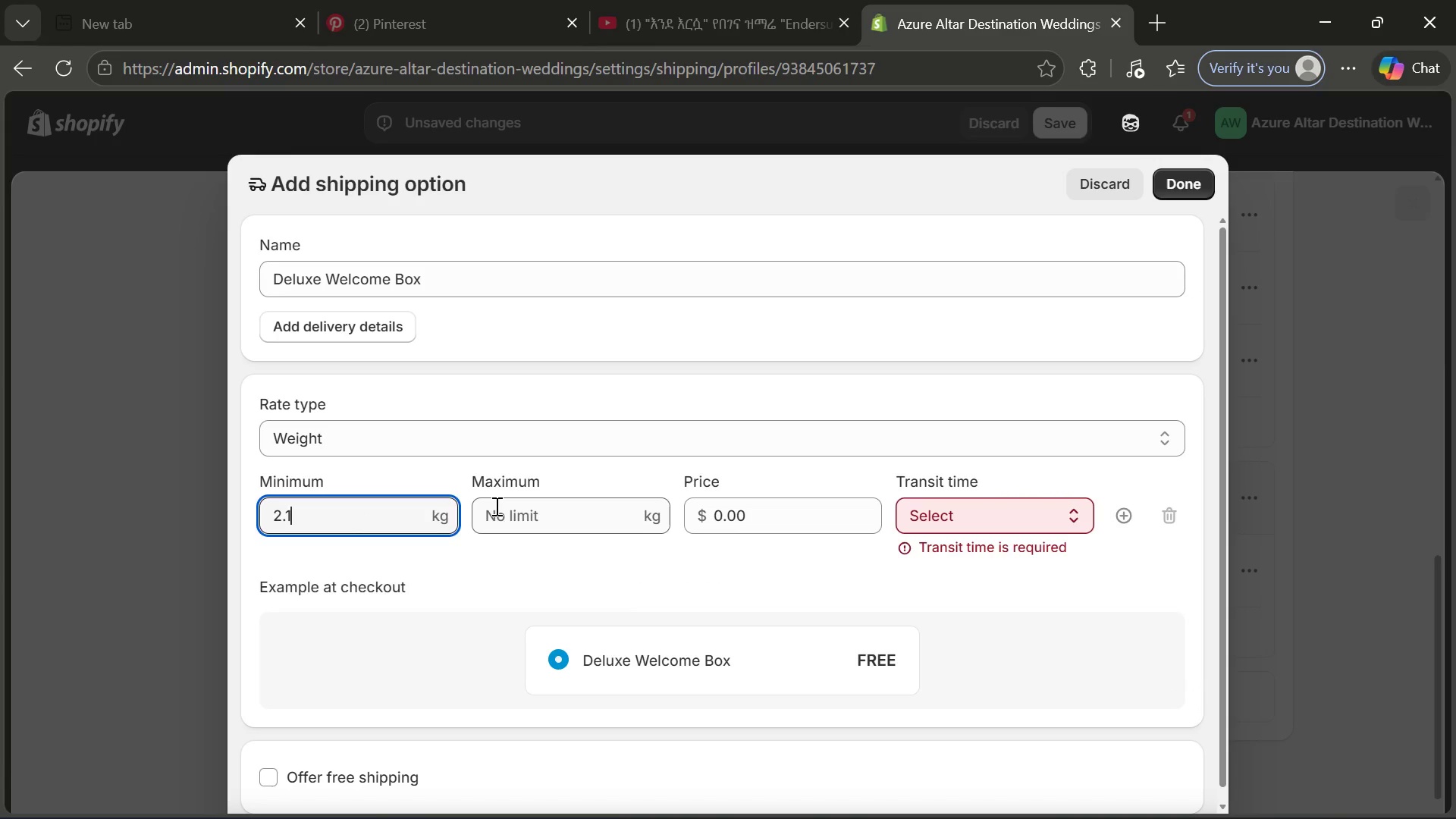 
left_click([495, 506])
 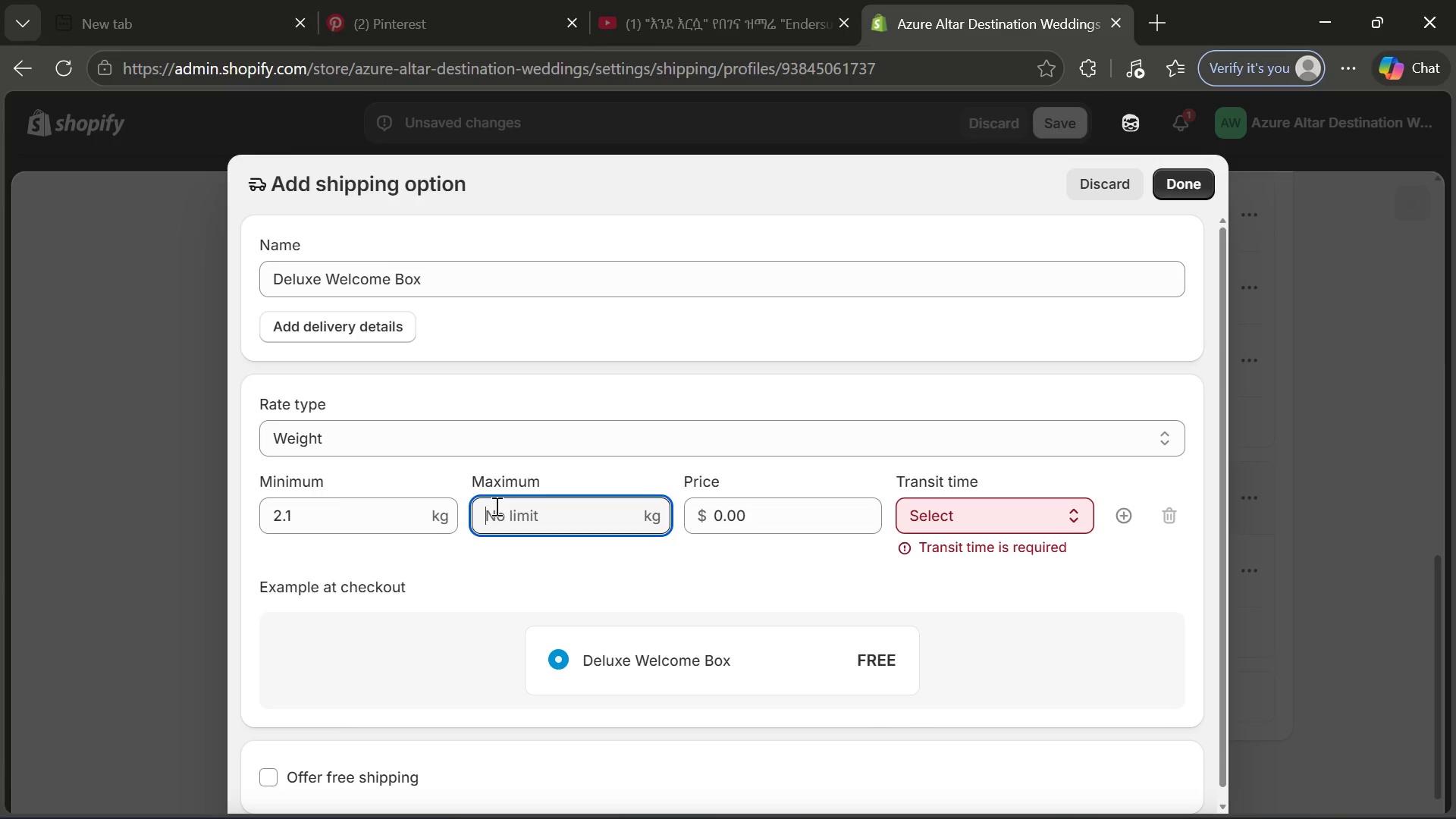 
type(10)
 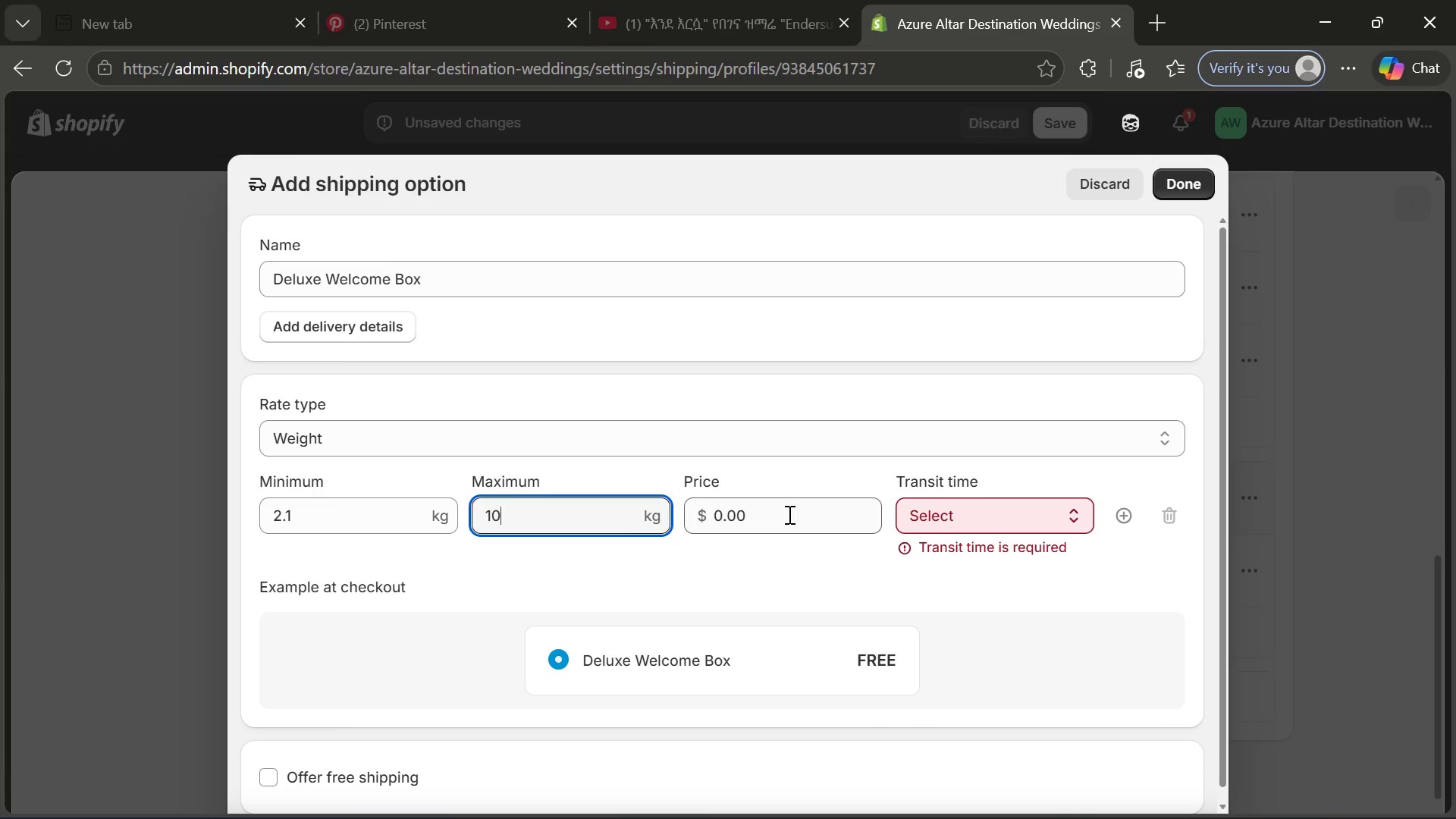 
left_click_drag(start_coordinate=[788, 514], to_coordinate=[706, 514])
 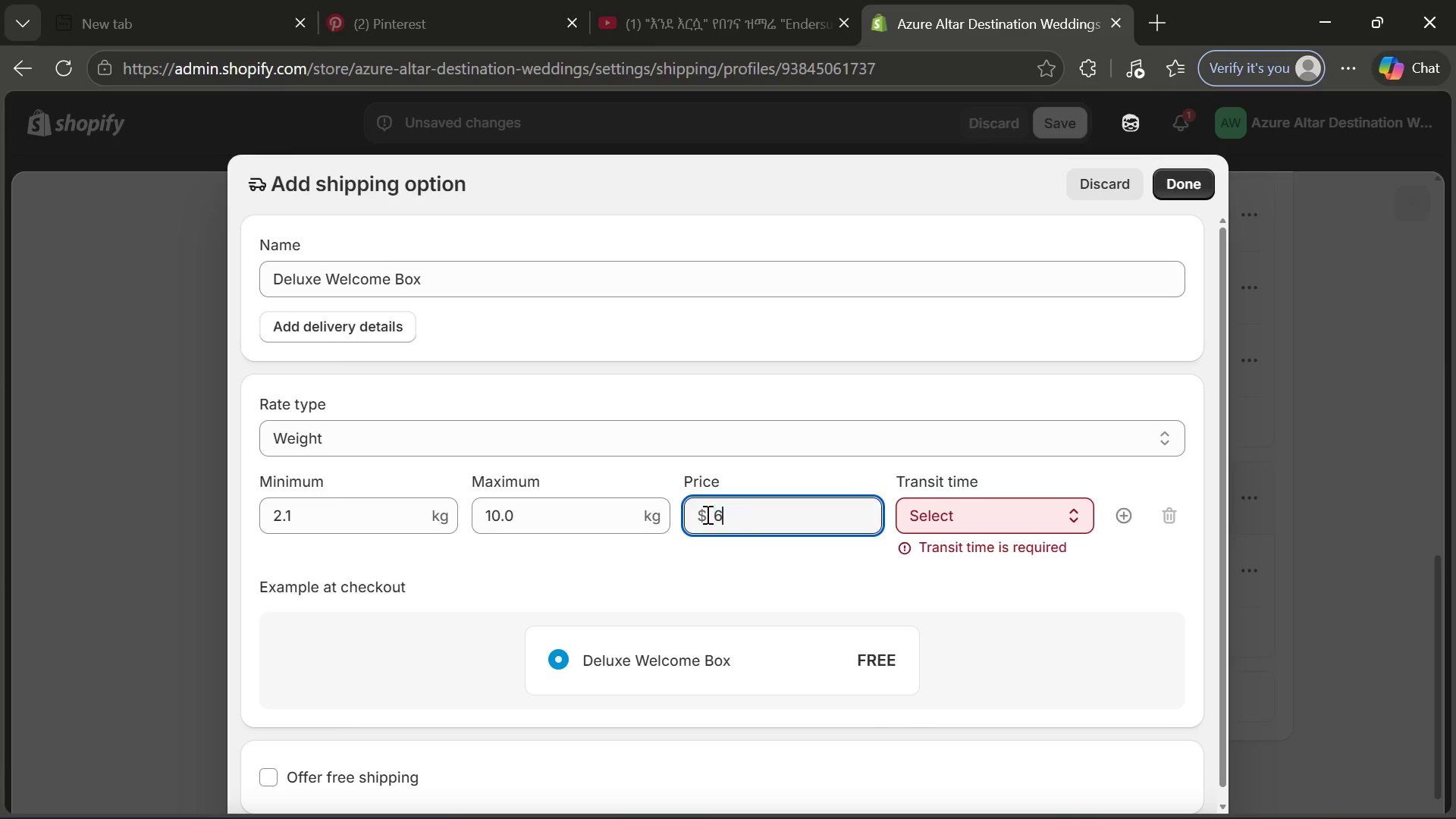 
type(65)
 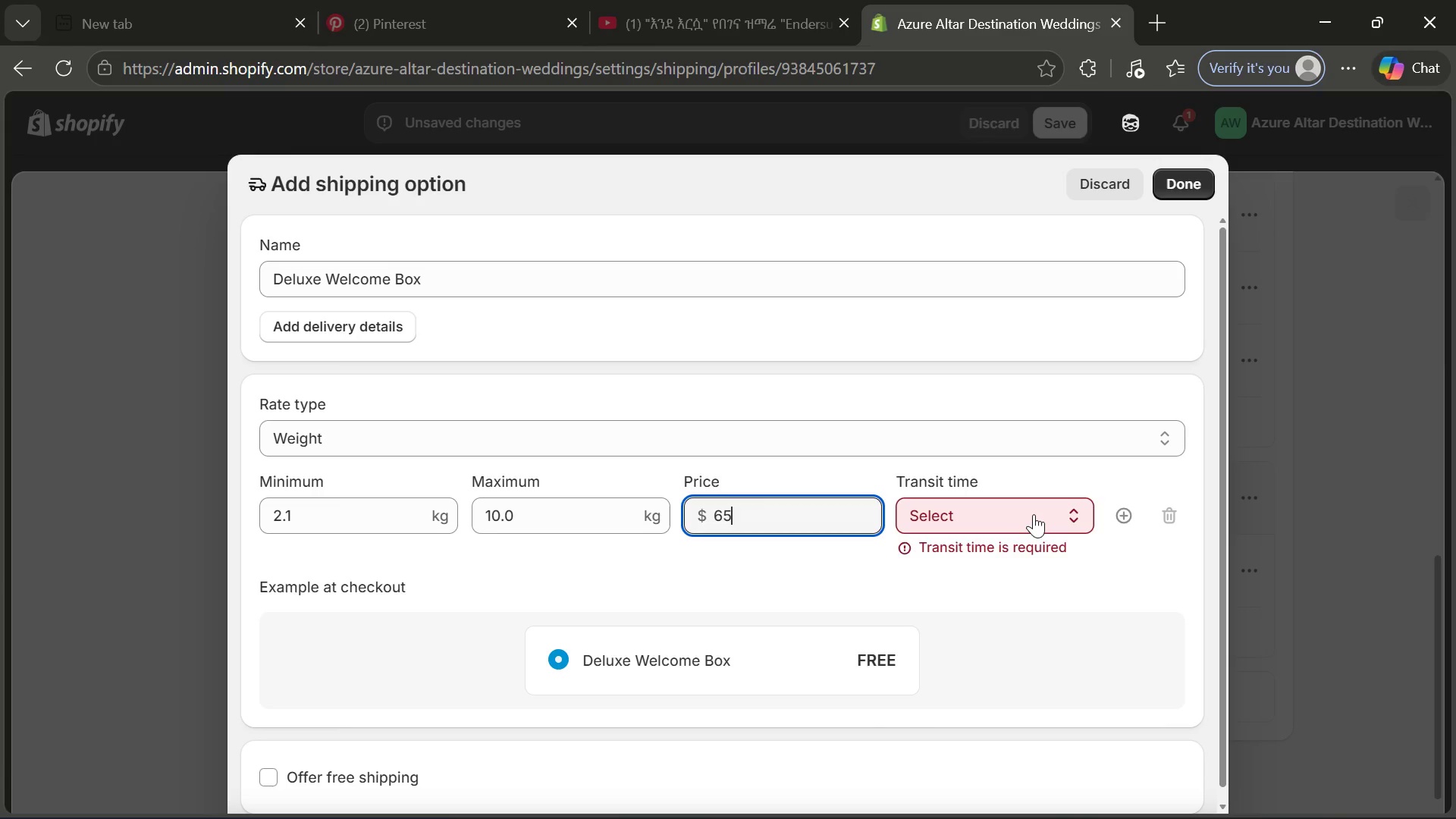 
left_click([1034, 514])
 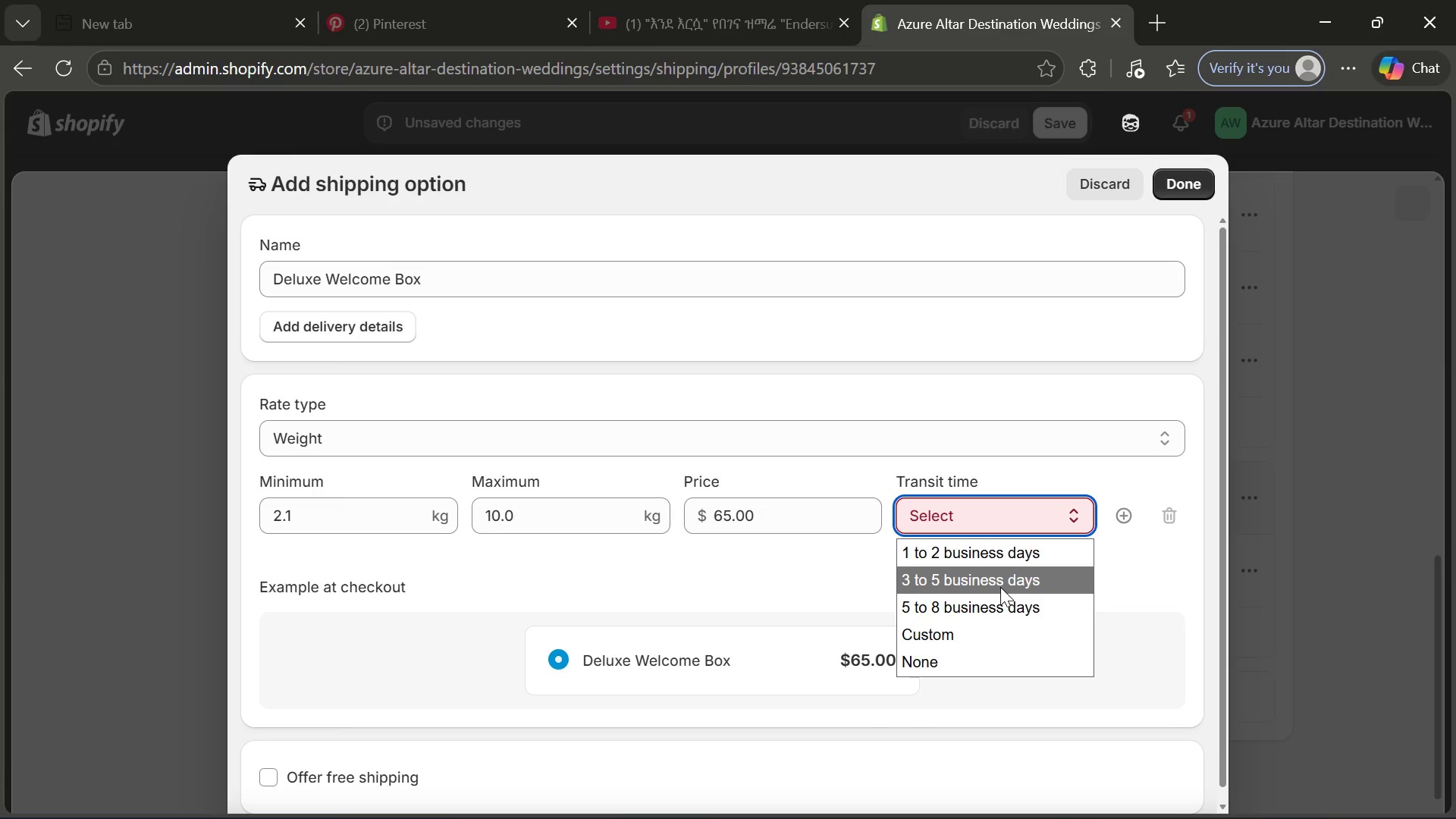 
left_click([1000, 587])
 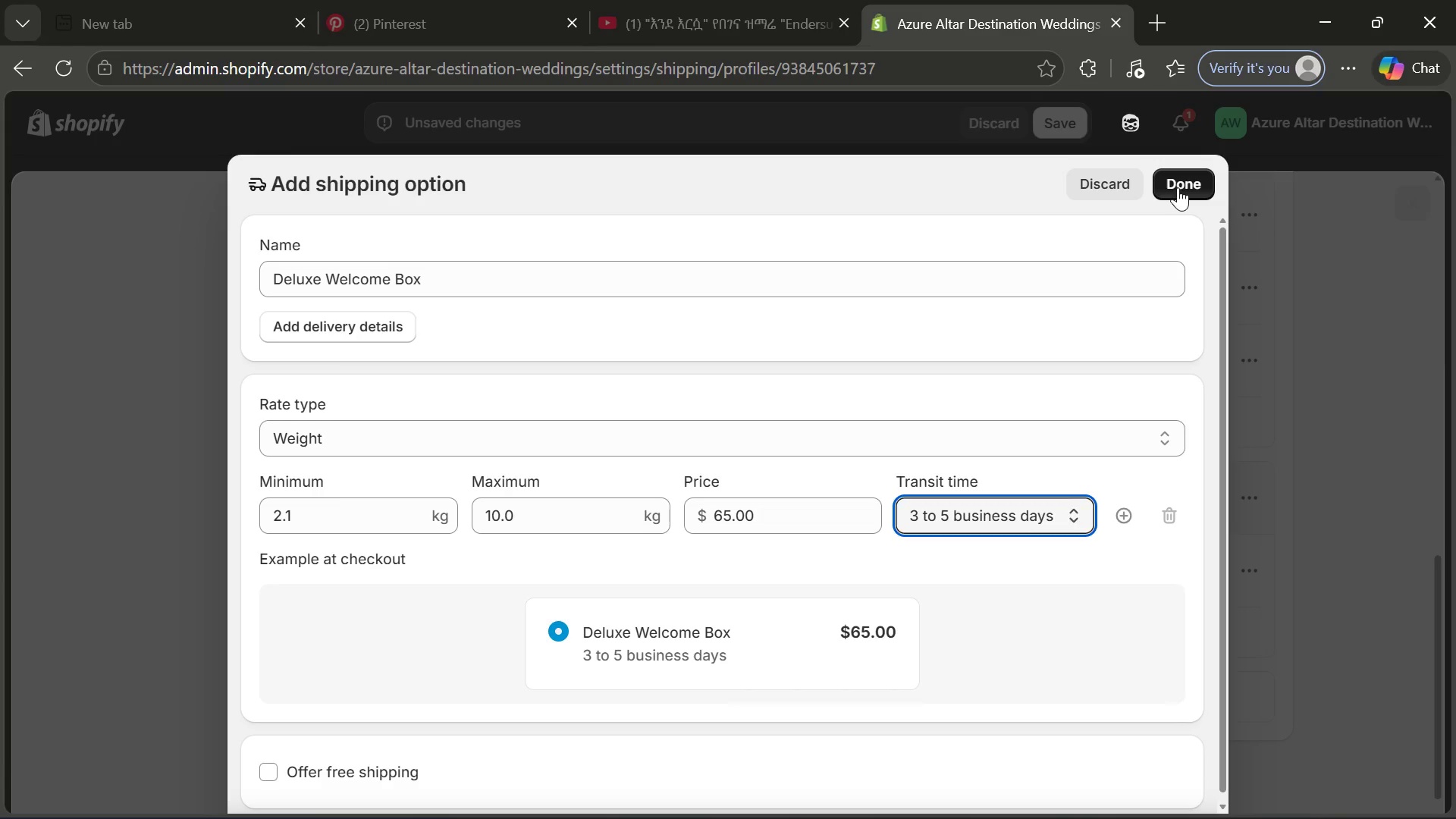 
left_click([1179, 184])
 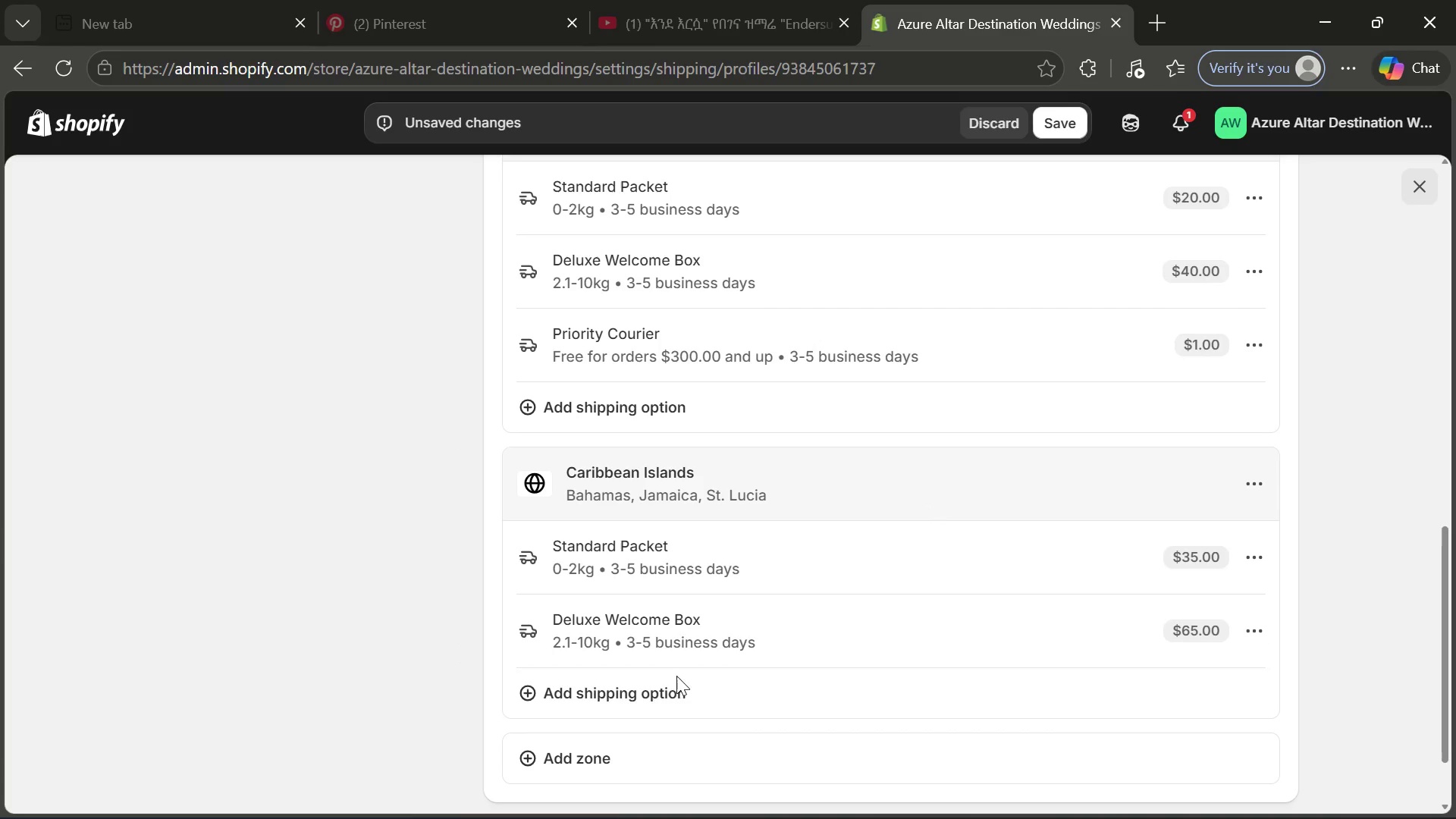 
left_click([641, 696])
 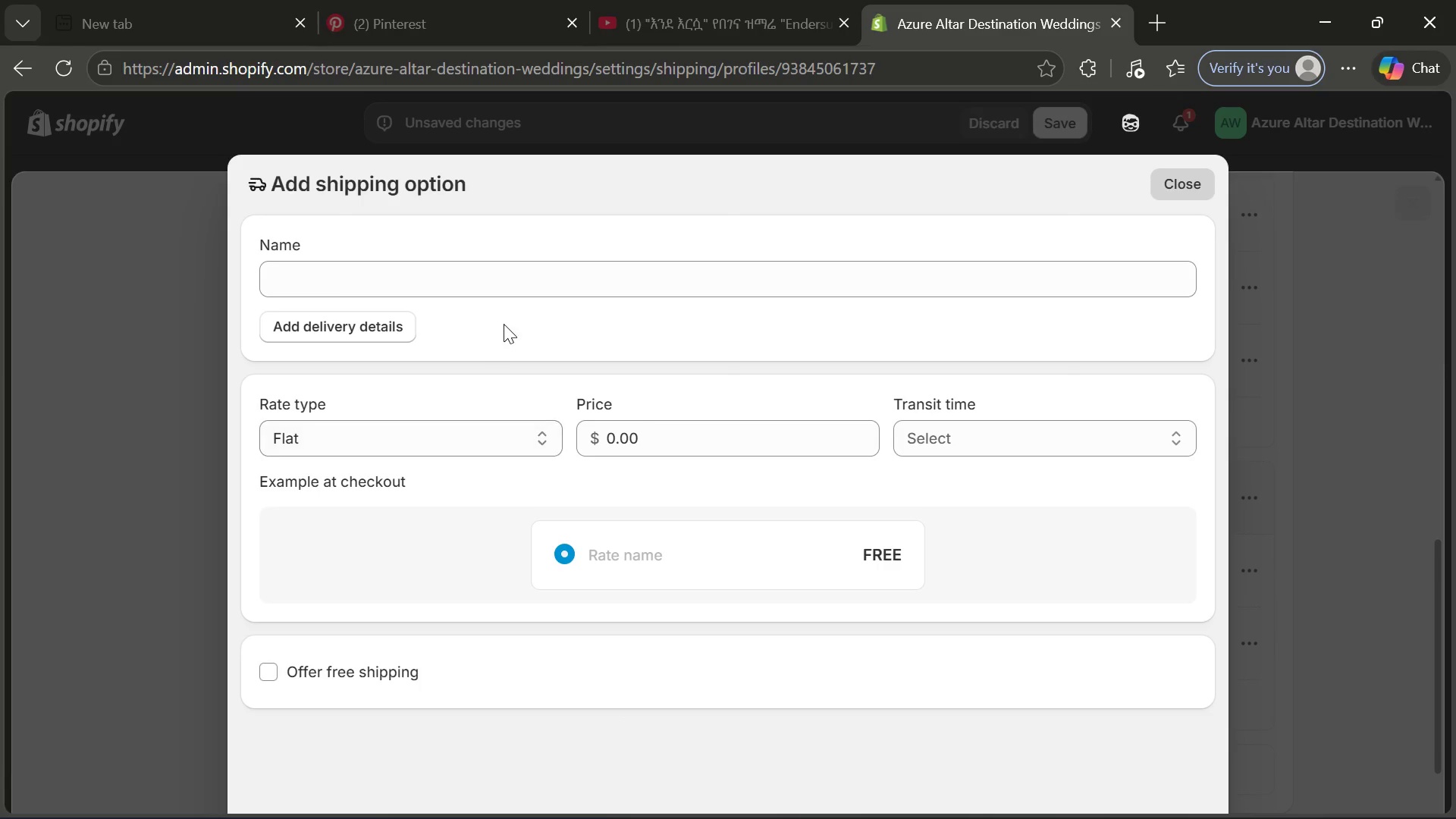 
left_click([485, 276])
 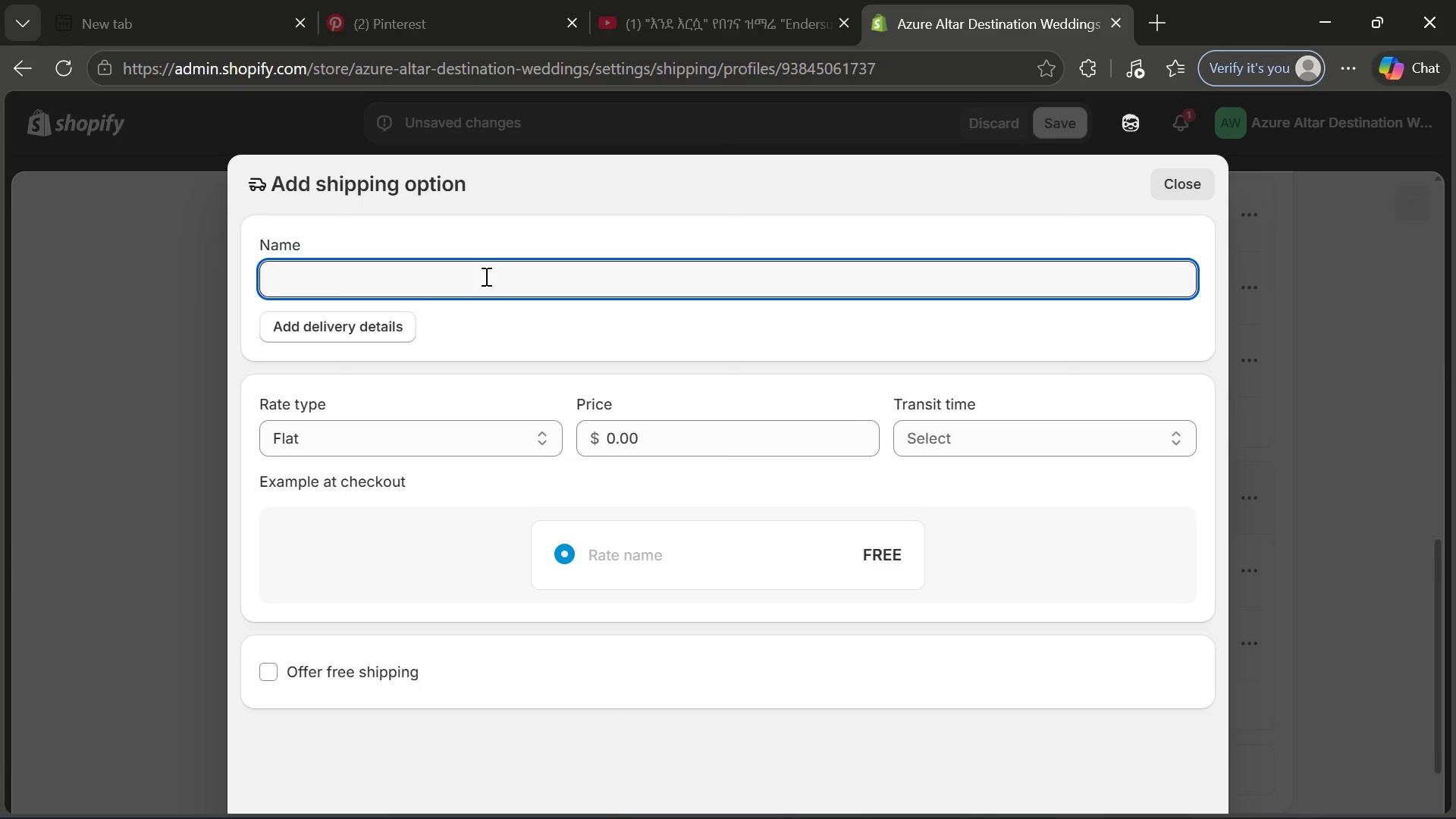 
type(Priority C)
 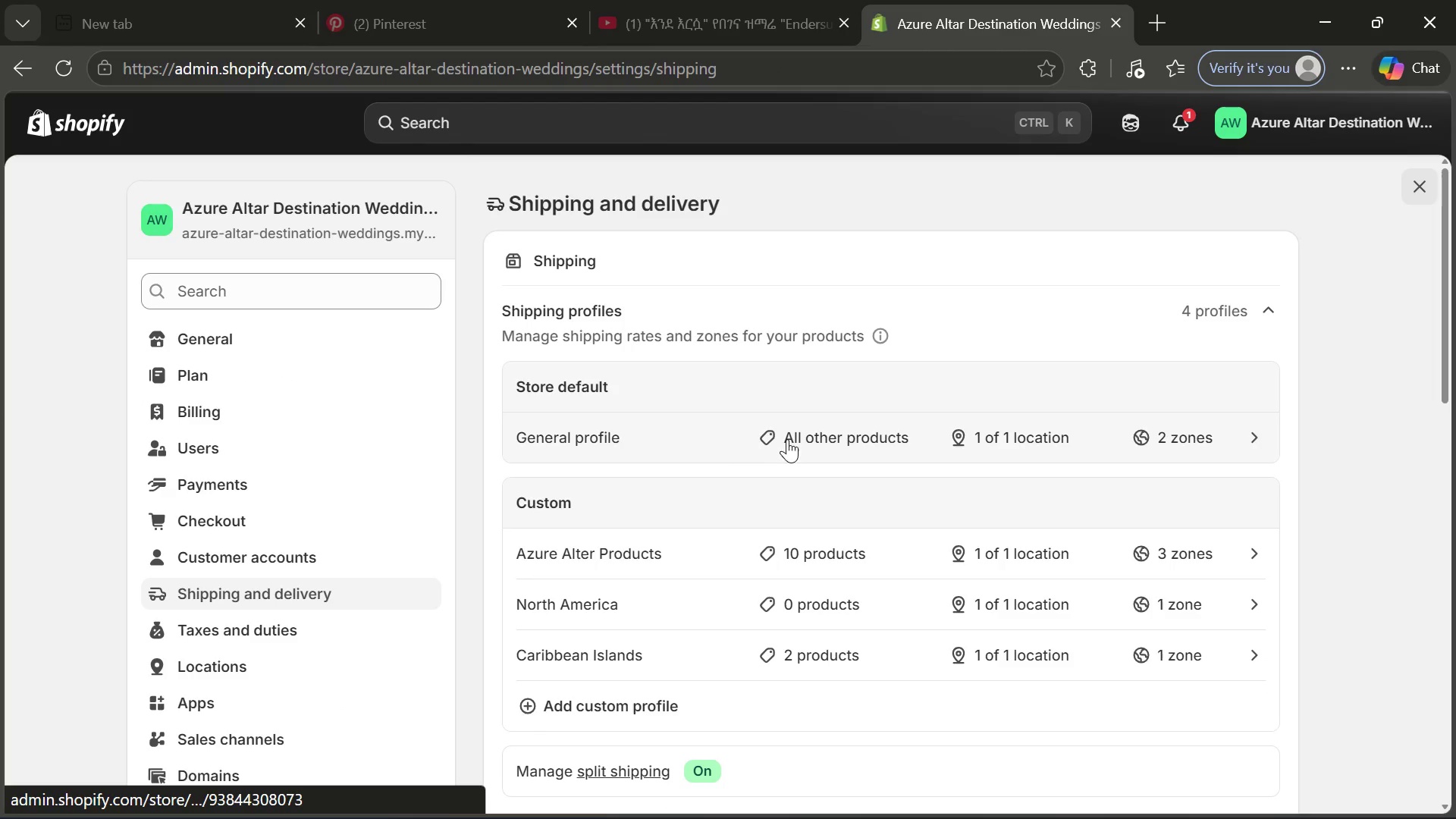 
wait(48.14)
 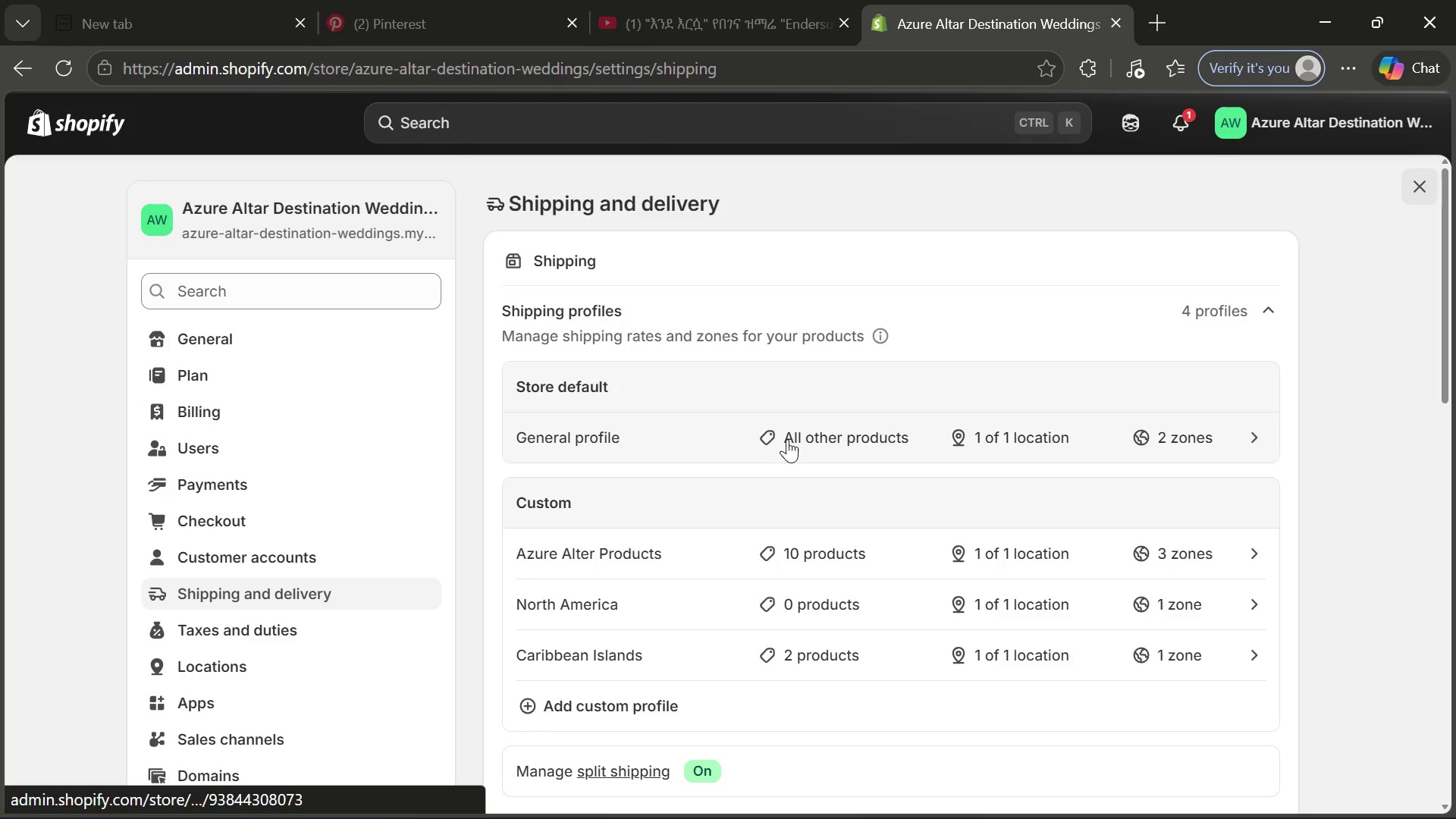 
left_click_drag(start_coordinate=[510, 604], to_coordinate=[570, 605])
 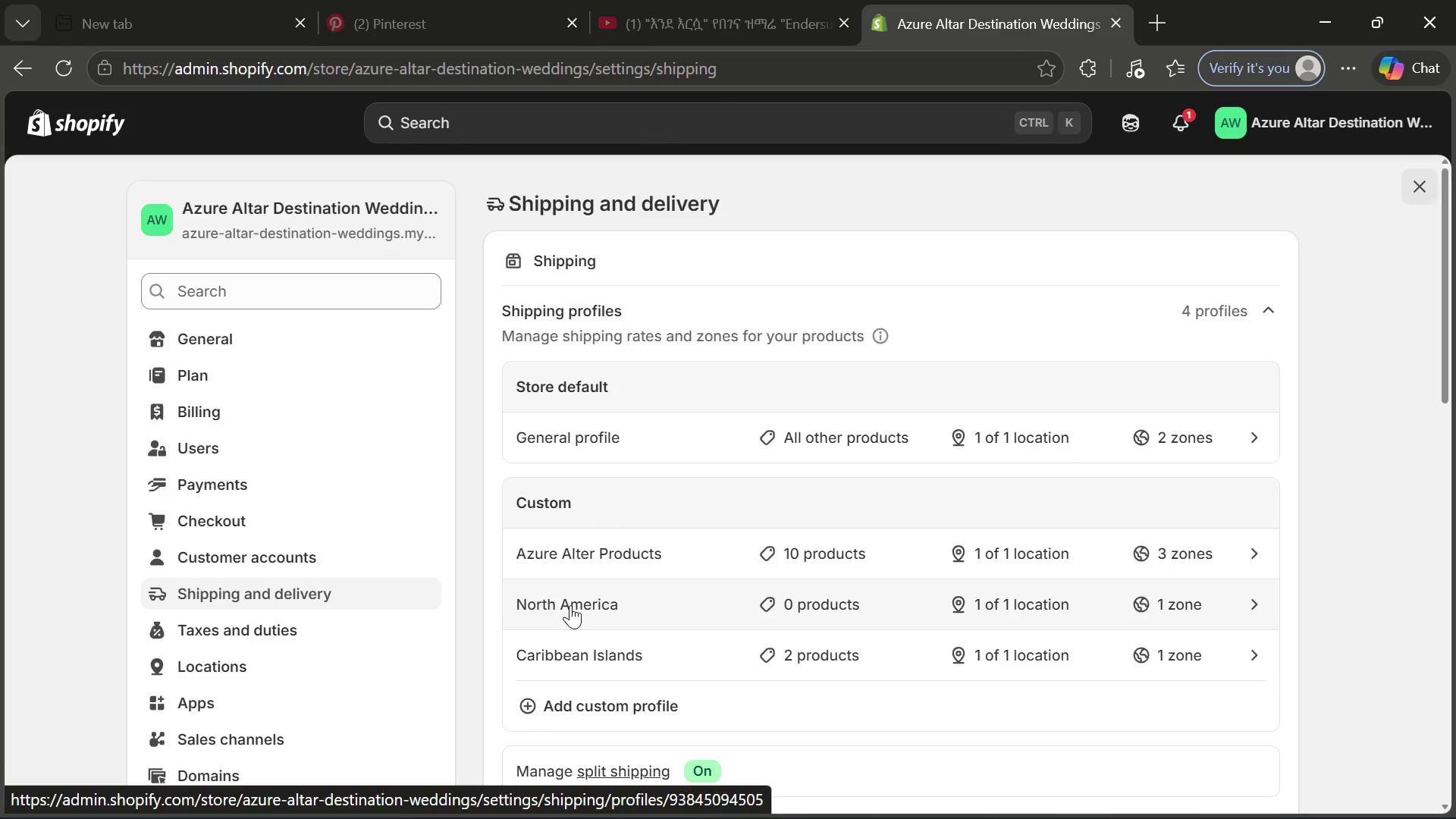 
left_click([570, 605])
 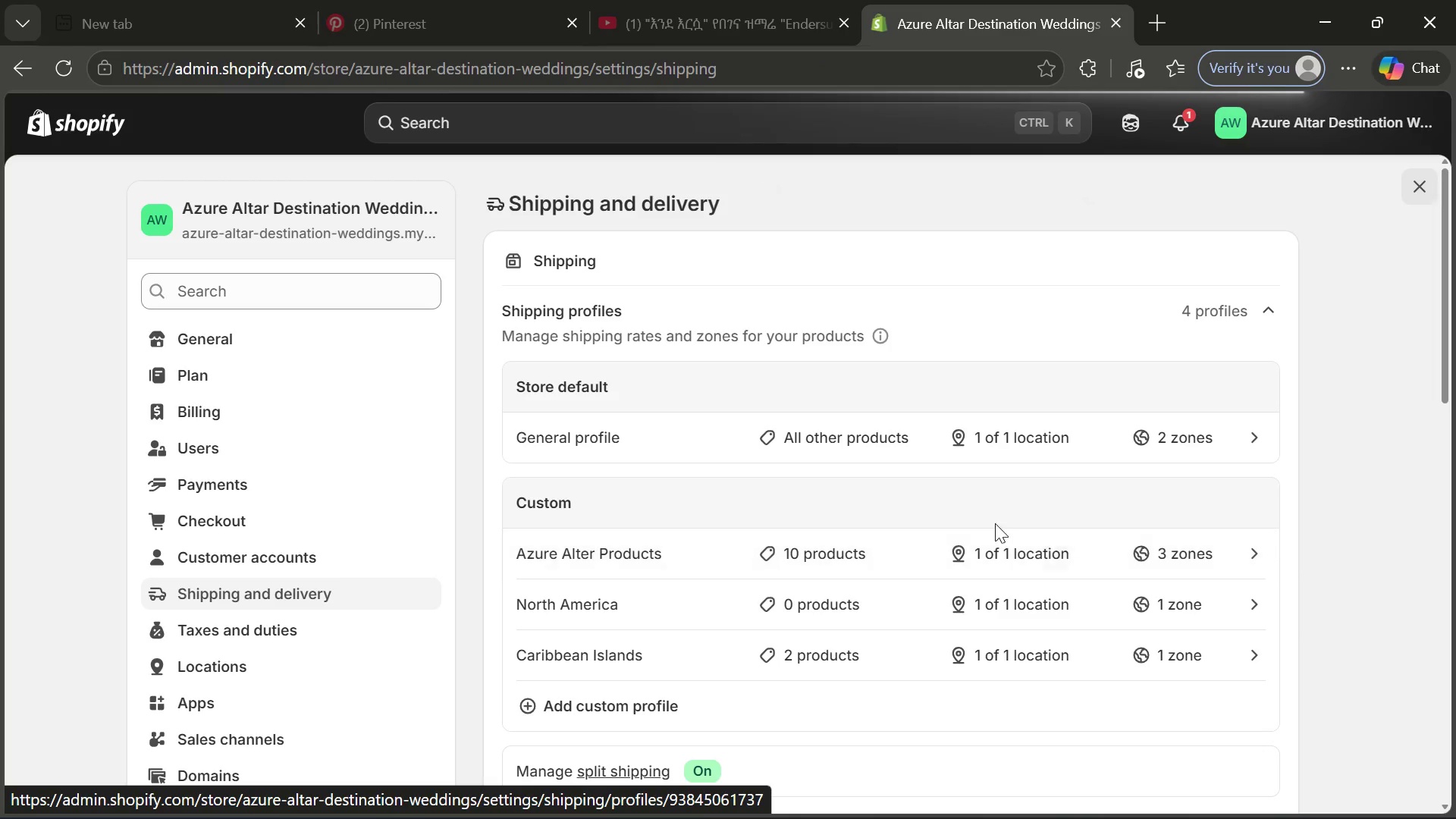 
mouse_move([1198, 605])
 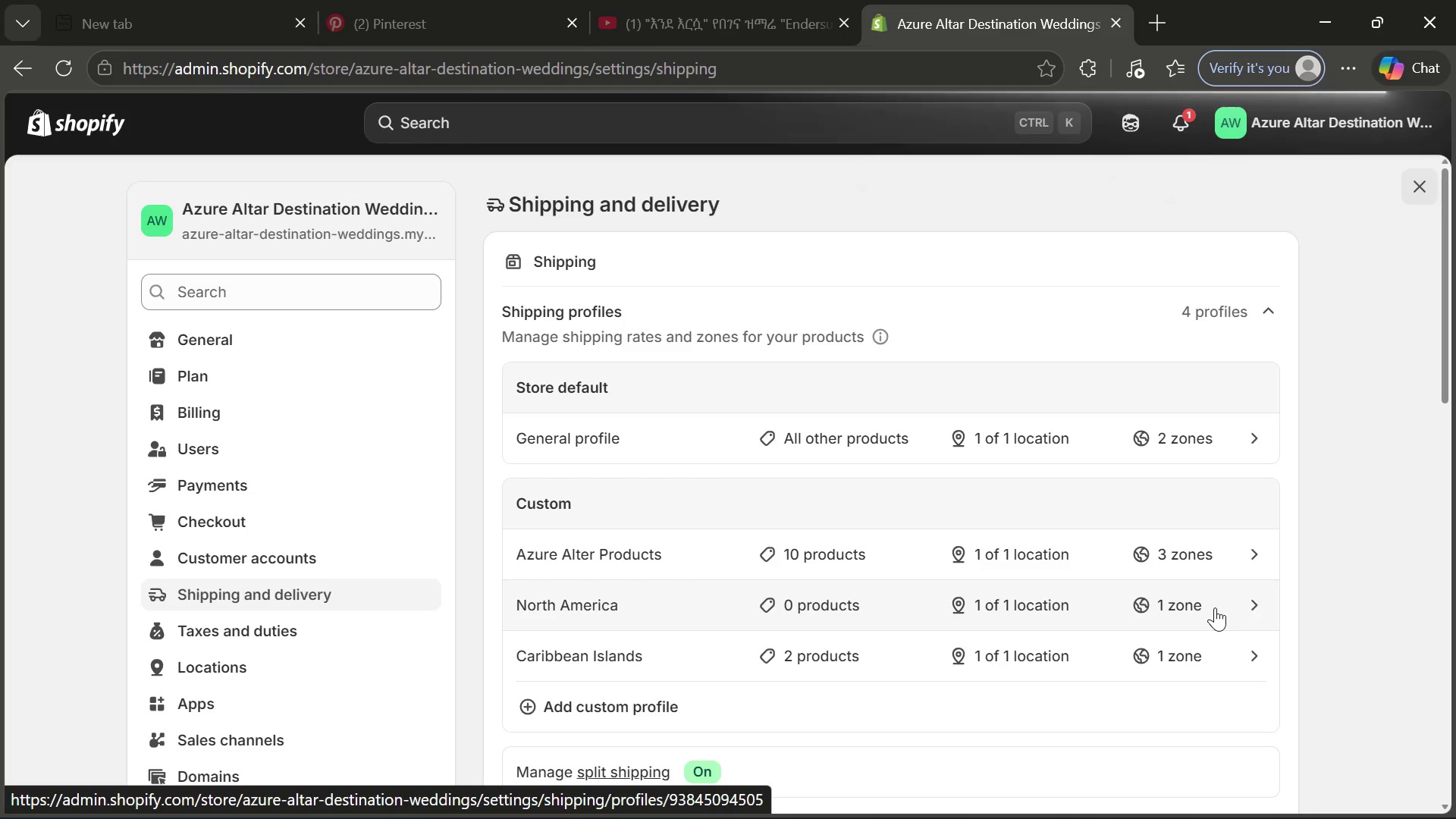 
wait(7.36)
 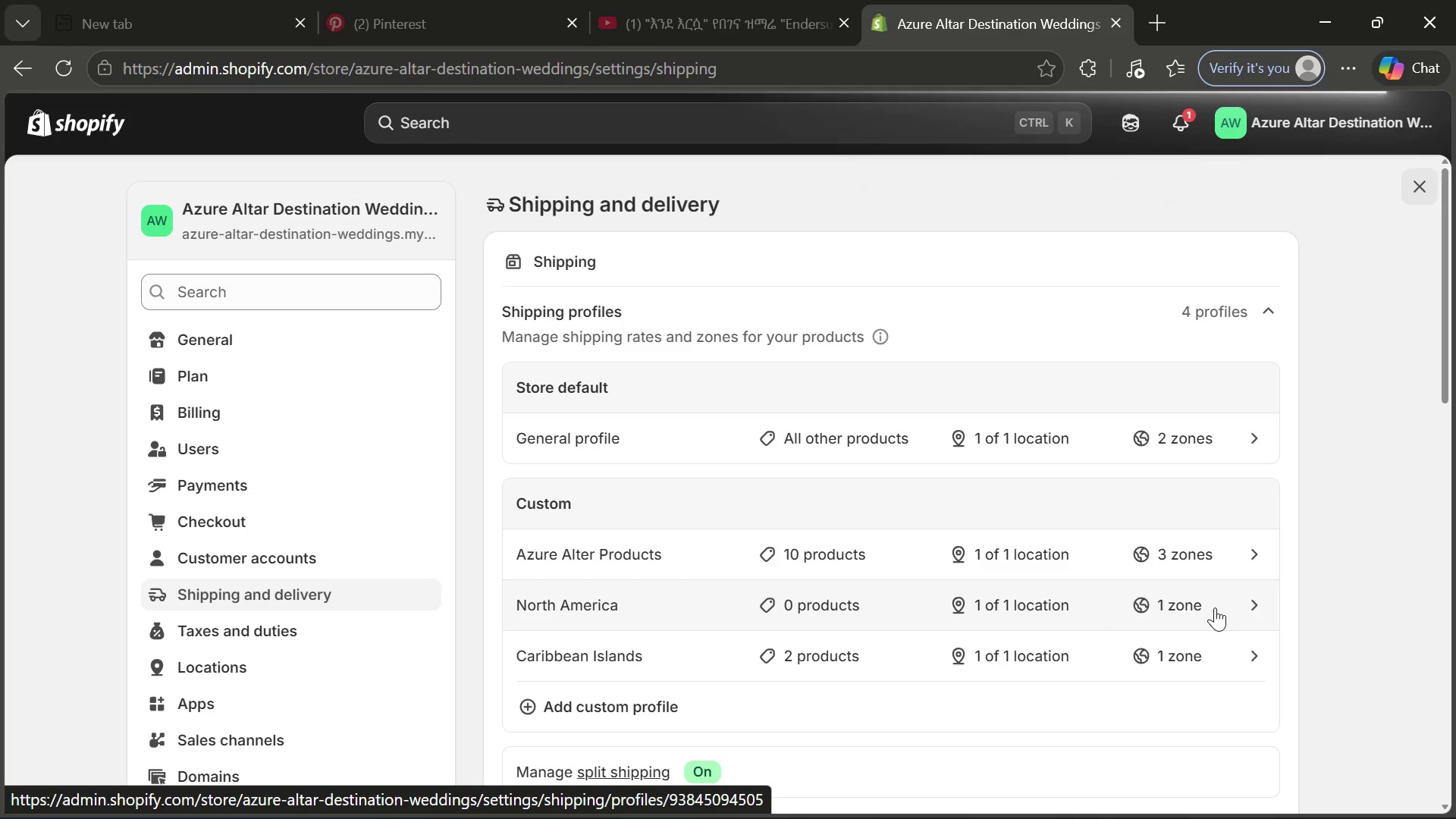 
left_click([979, 792])